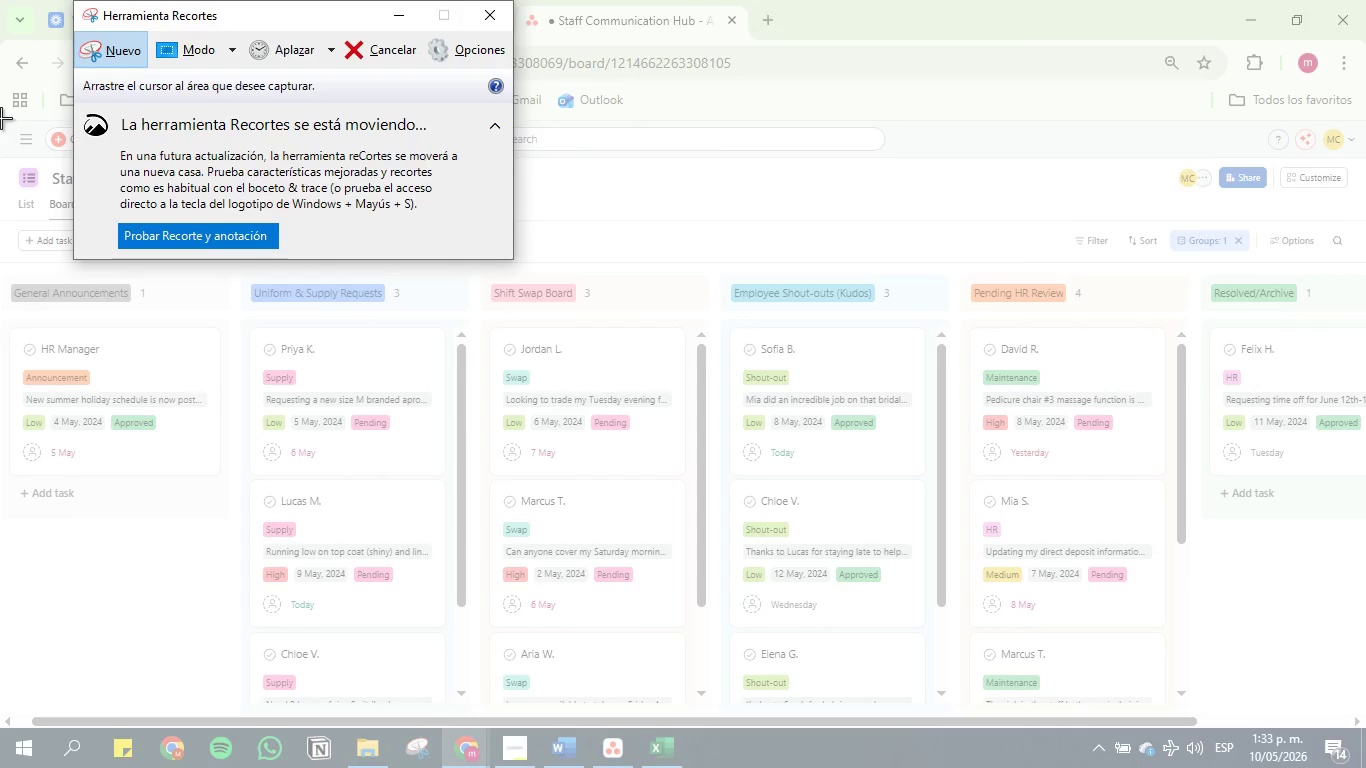 
left_click_drag(start_coordinate=[3, 156], to_coordinate=[1363, 711])
 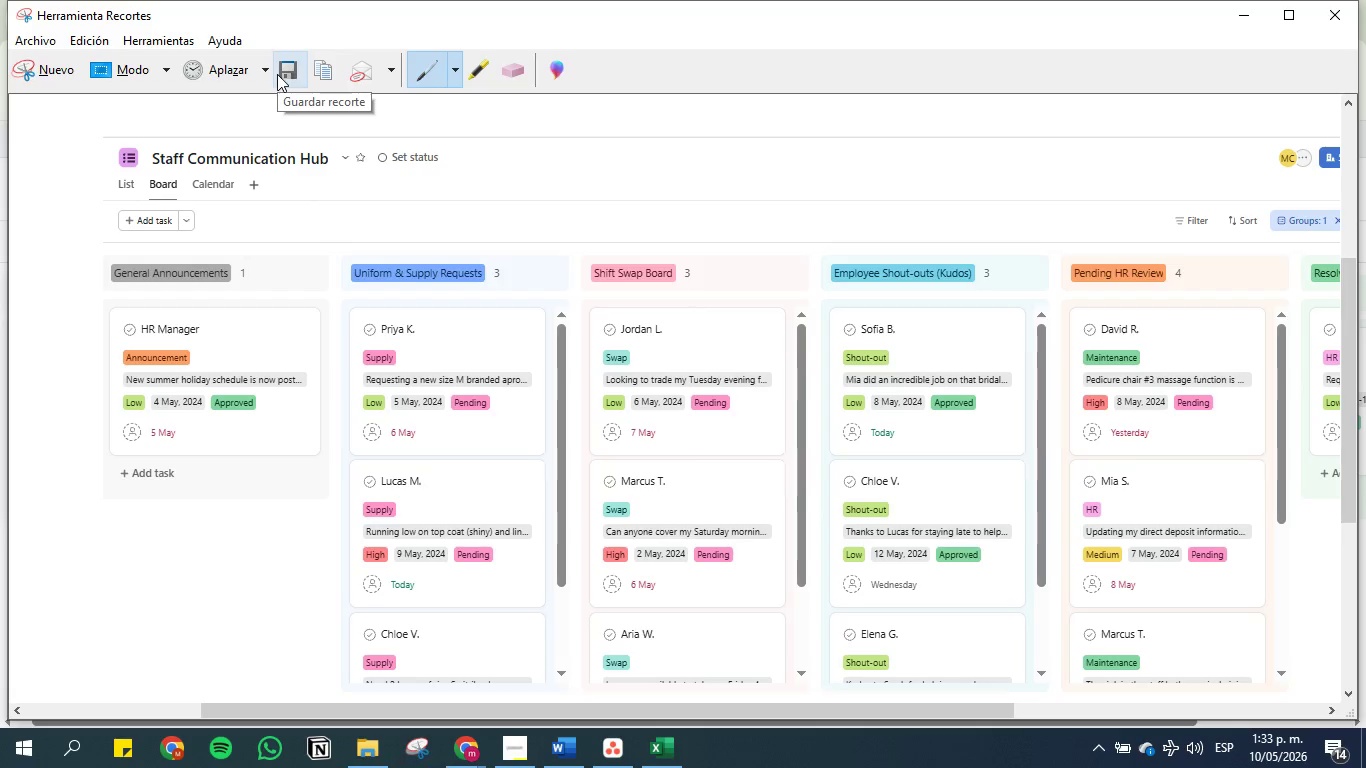 
left_click([277, 74])
 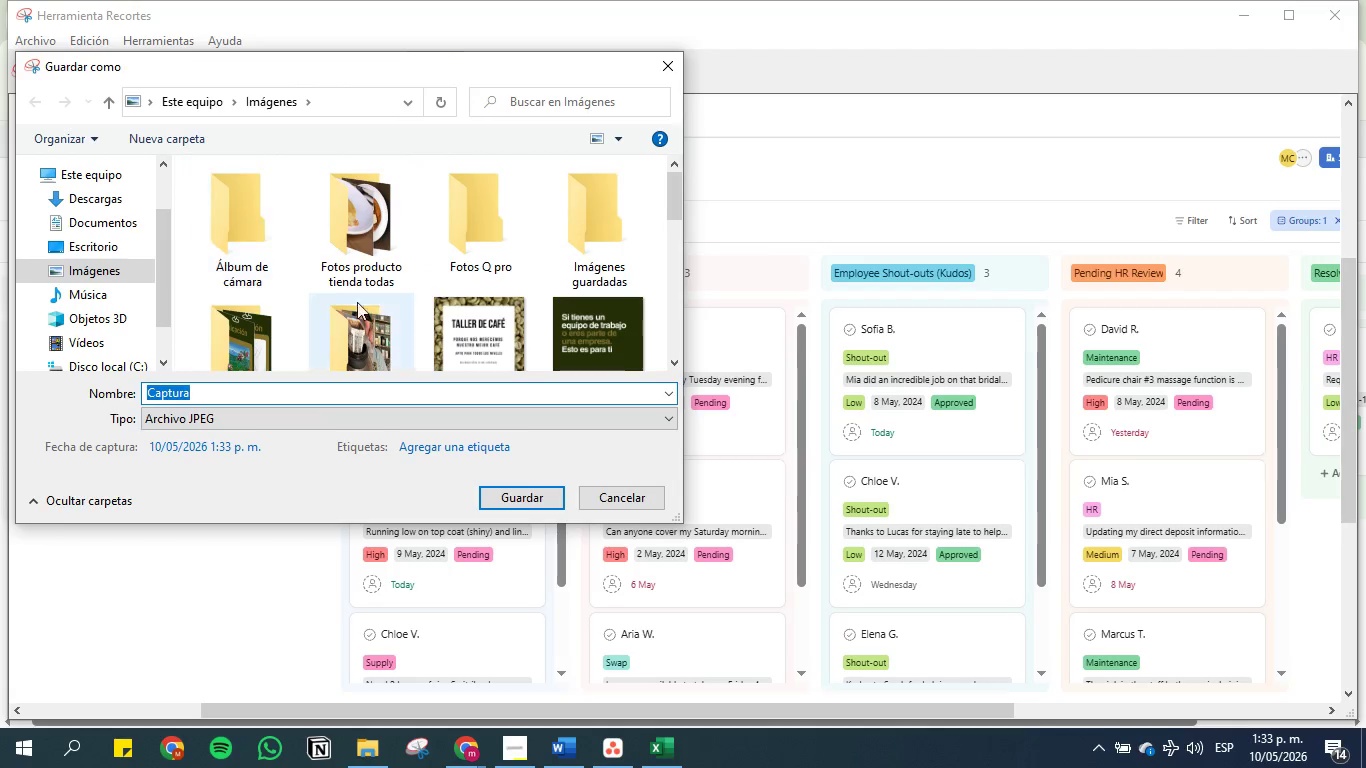 
key(Backspace)
 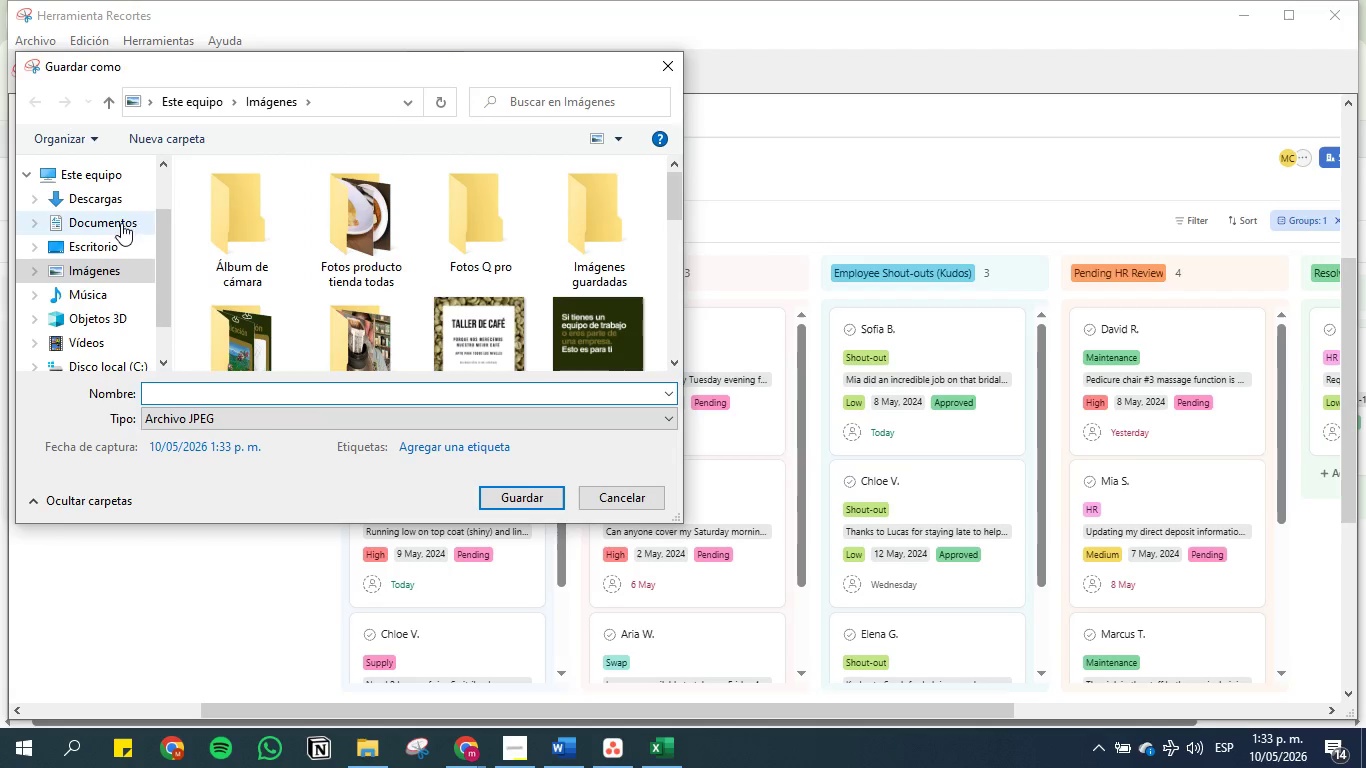 
left_click([108, 210])
 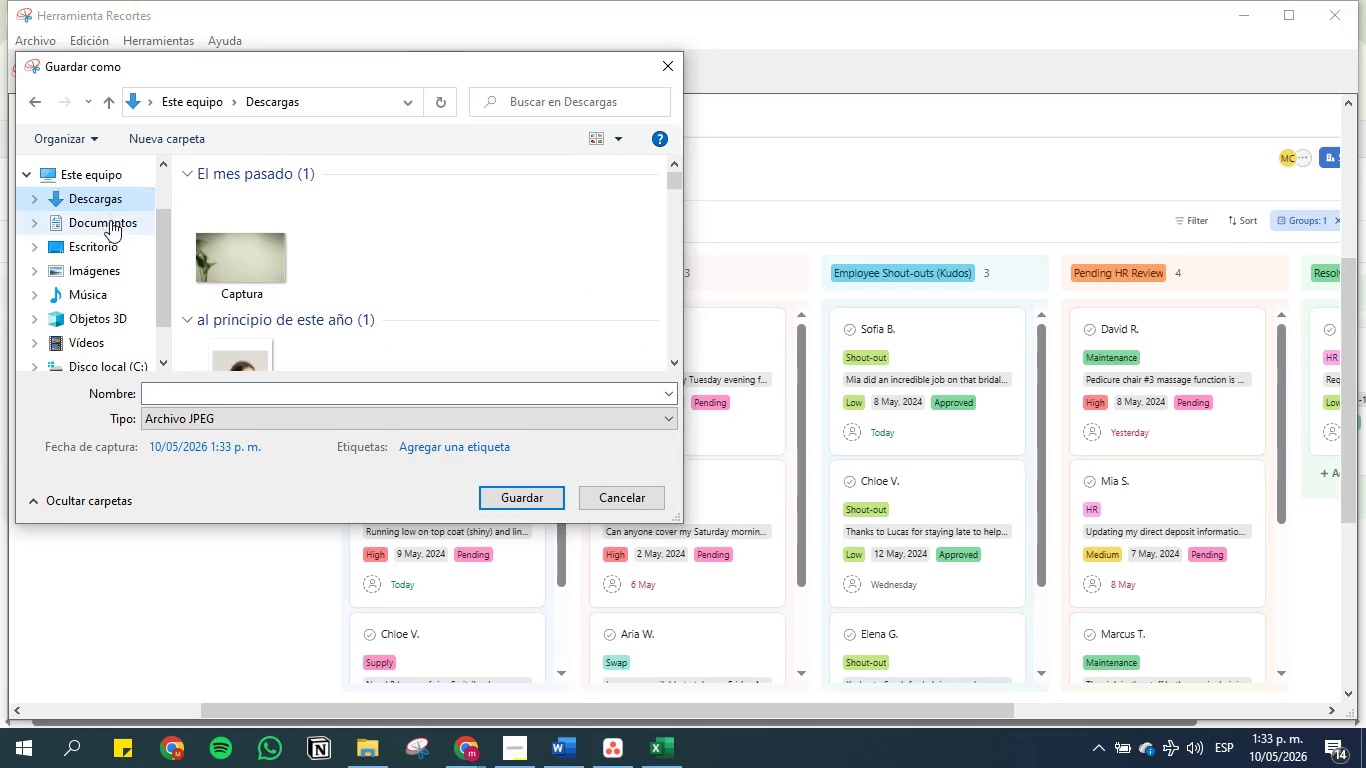 
left_click([110, 221])
 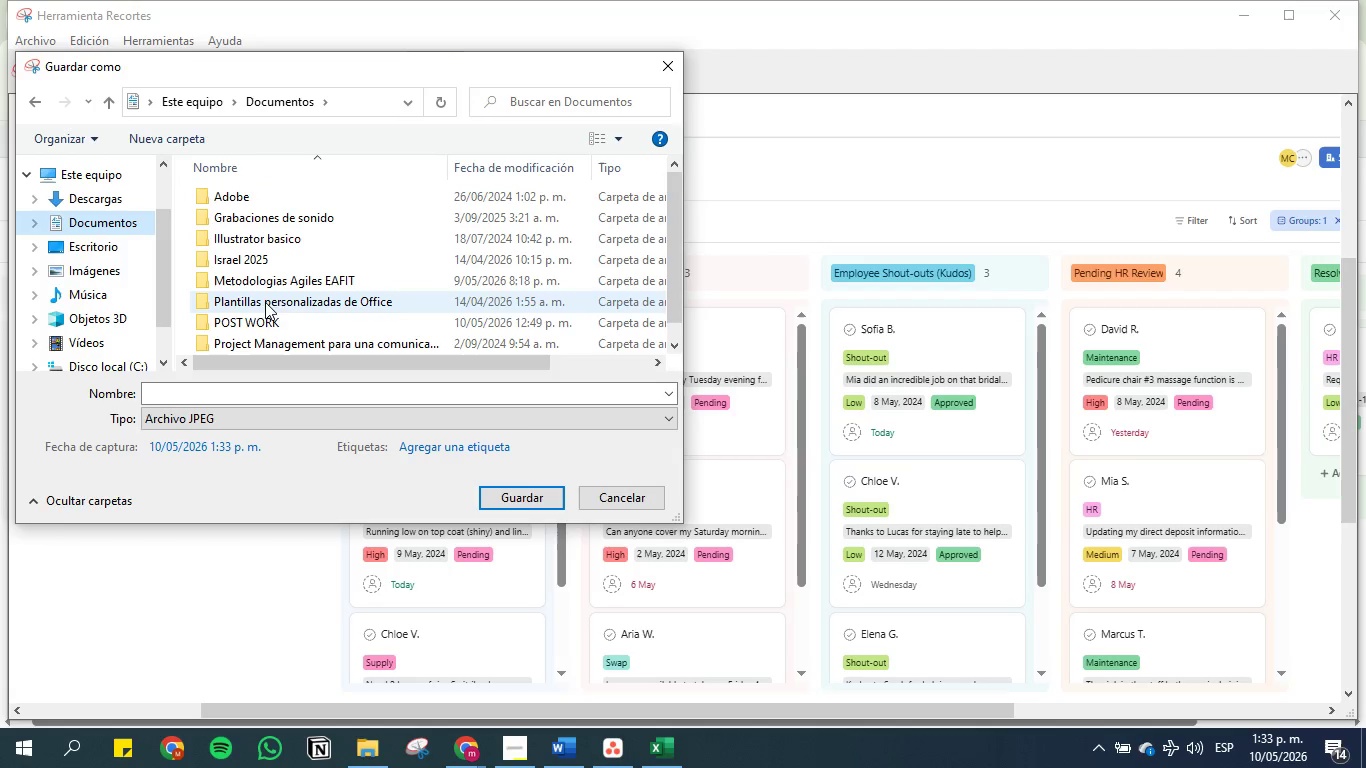 
double_click([265, 320])
 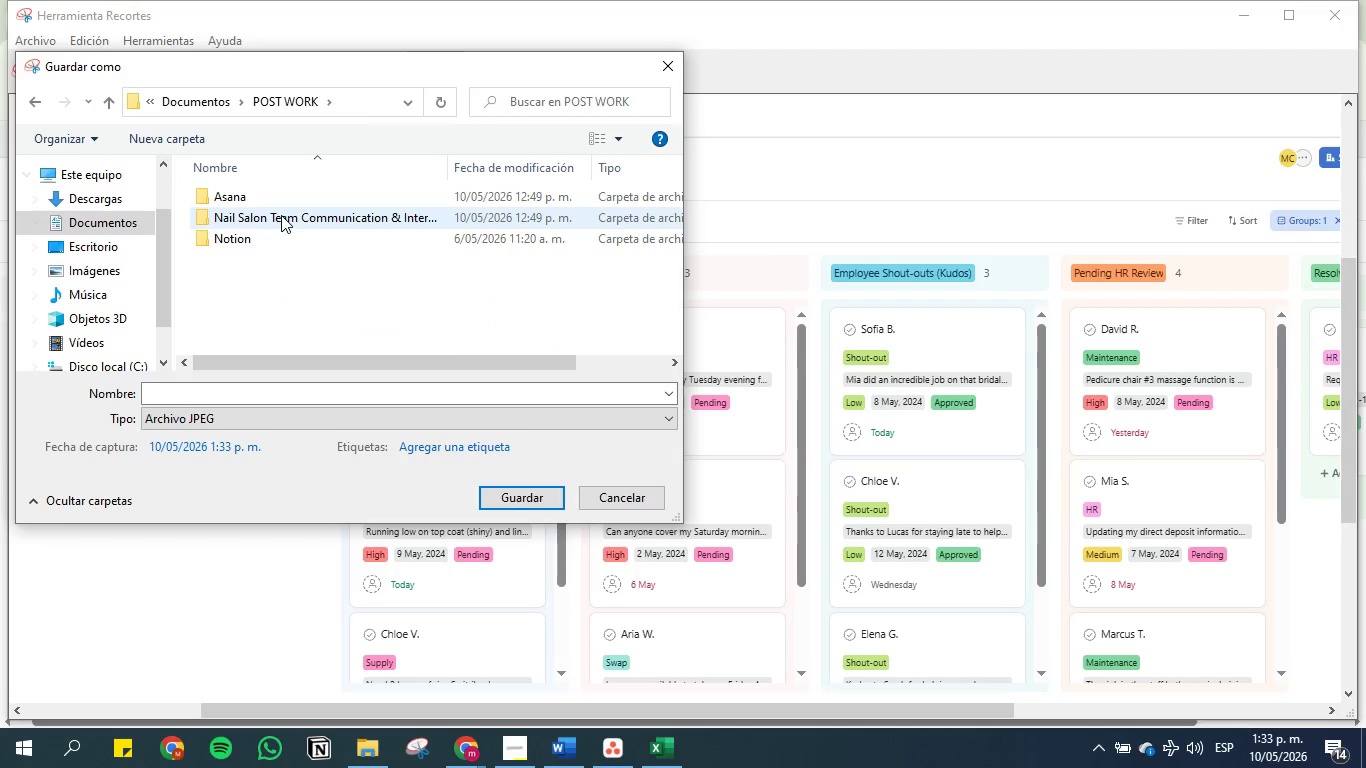 
double_click([281, 215])
 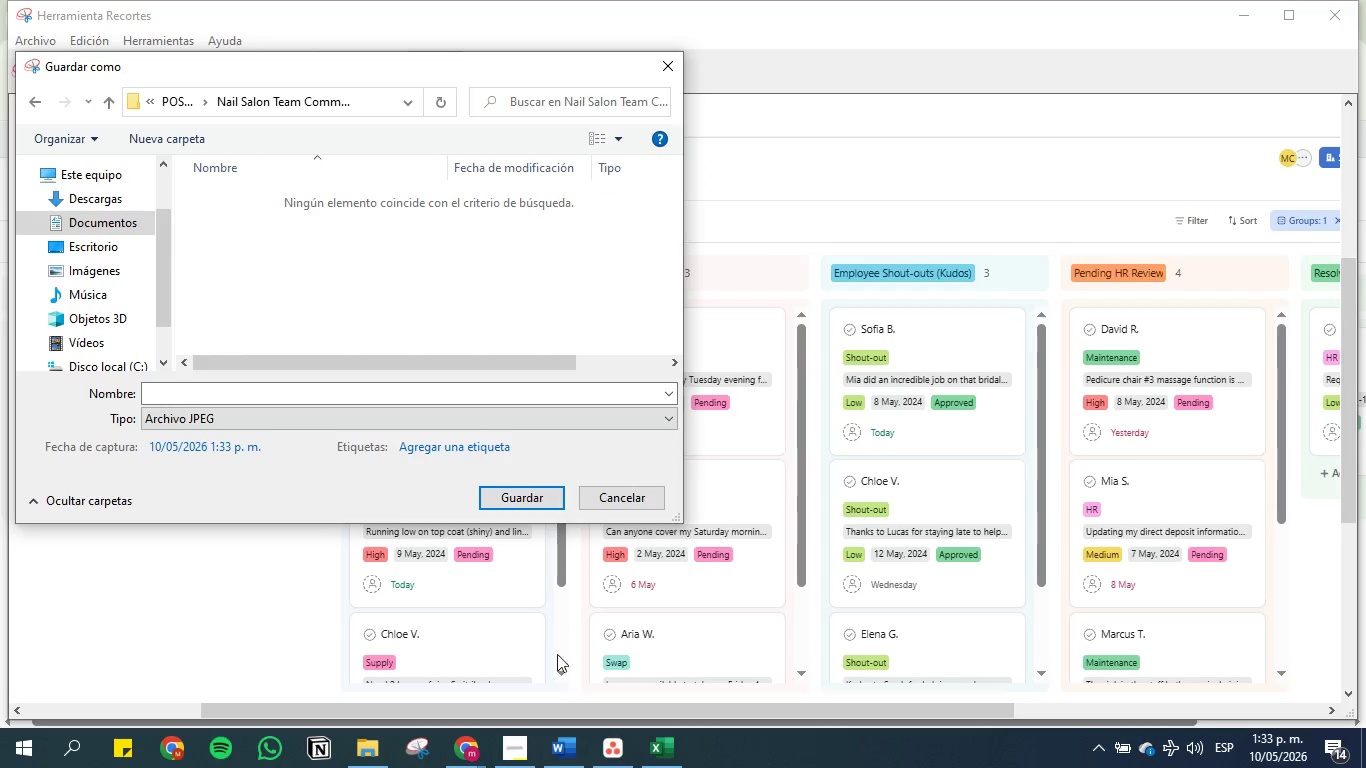 
left_click([555, 760])
 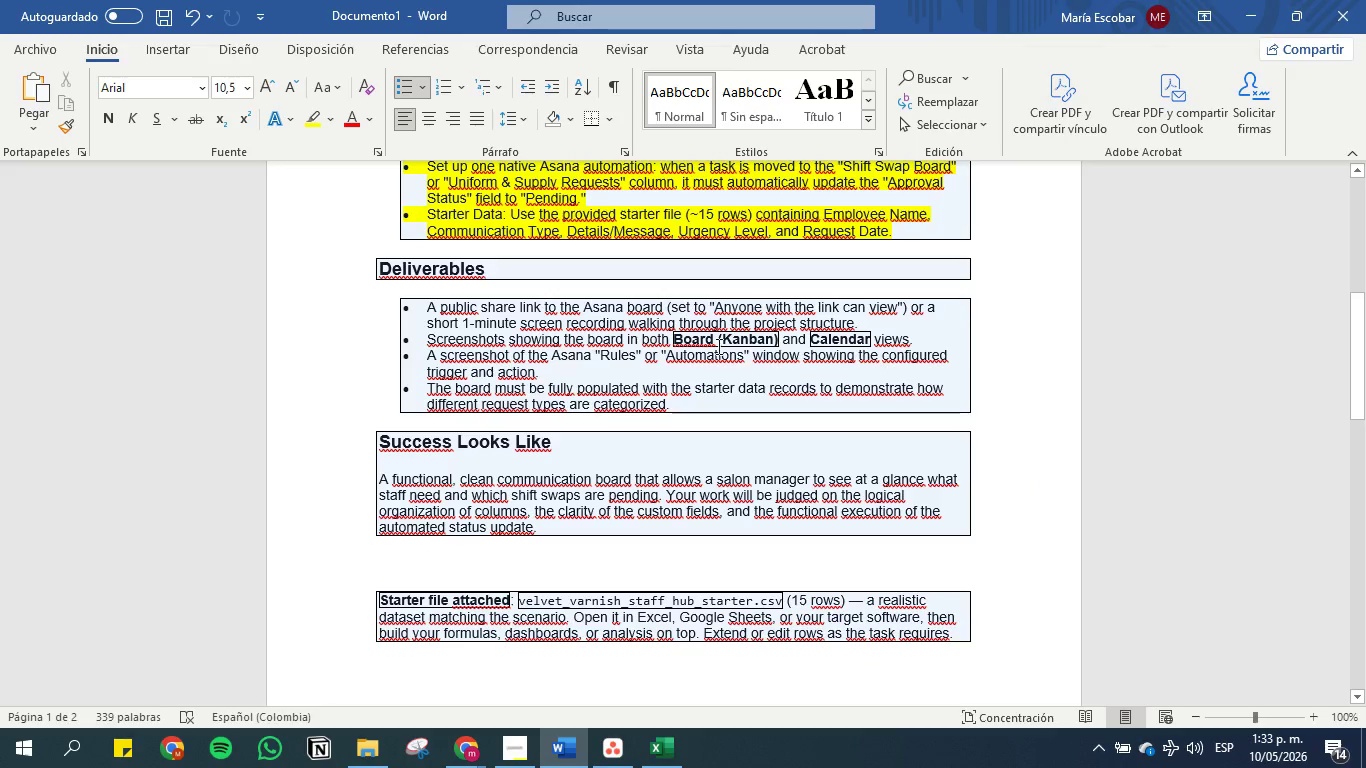 
left_click_drag(start_coordinate=[779, 342], to_coordinate=[411, 337])
 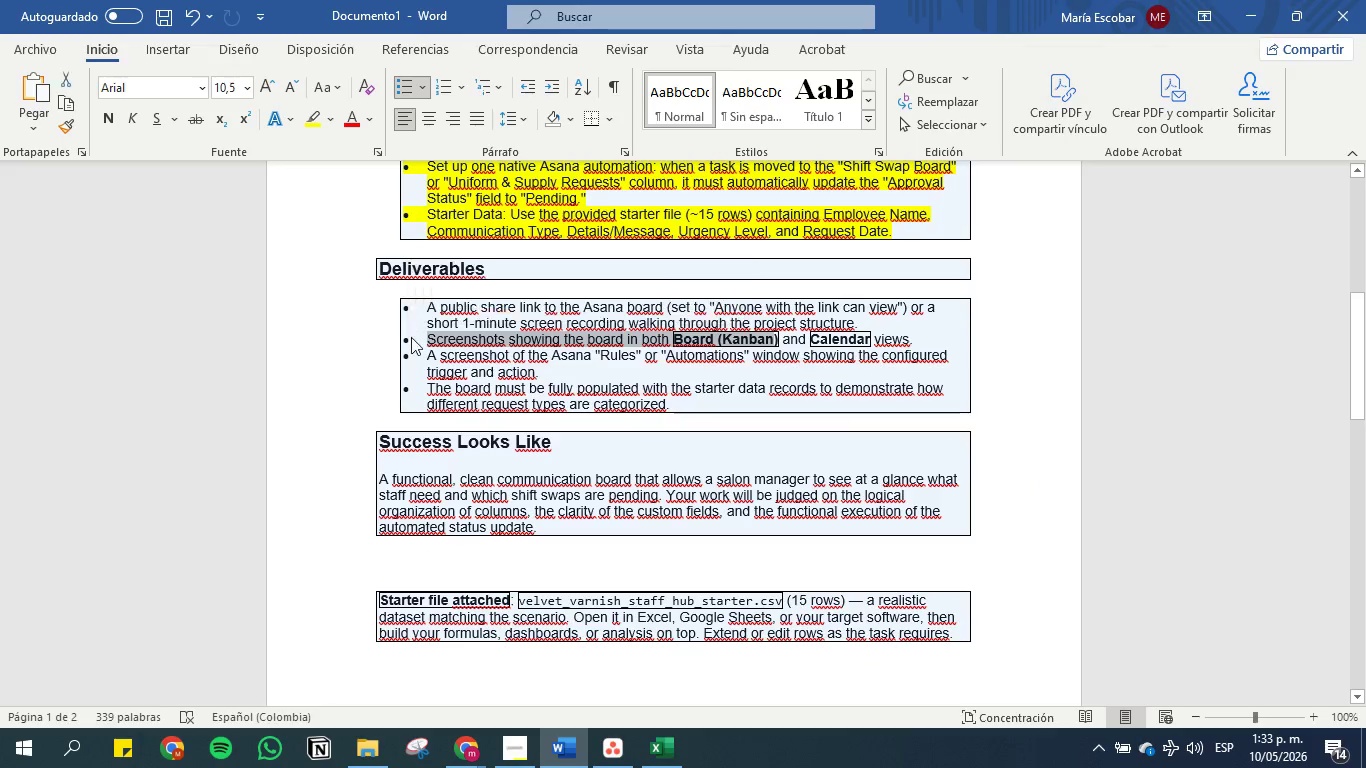 
key(Control+C)
 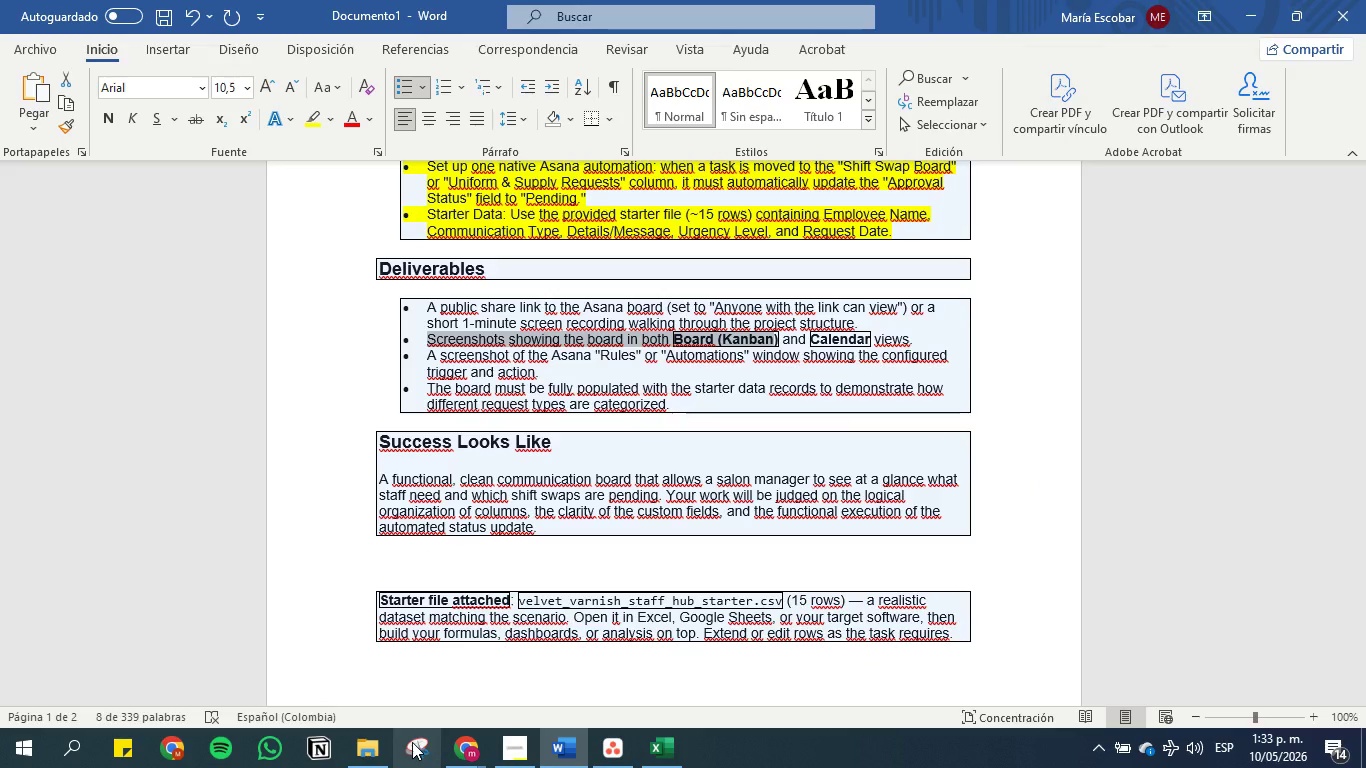 
left_click([412, 742])
 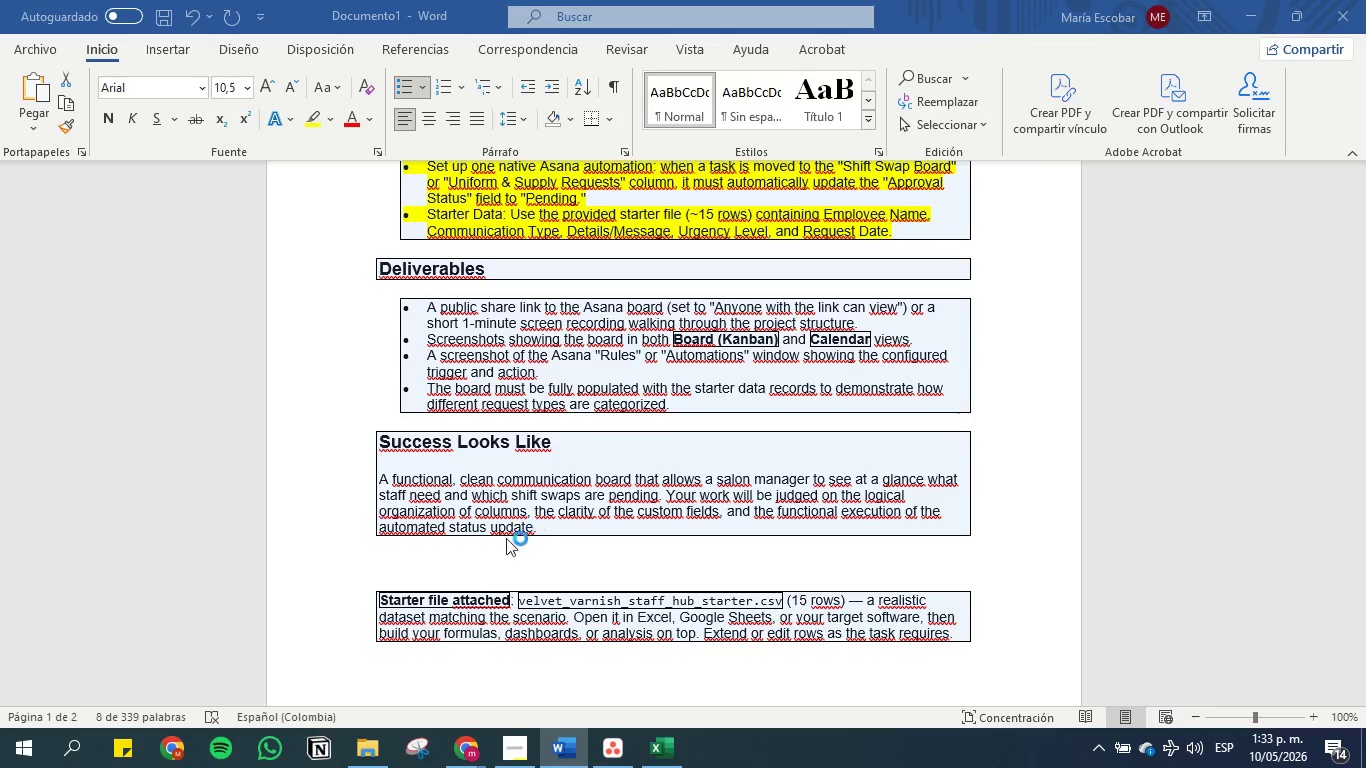 
left_click([366, 747])
 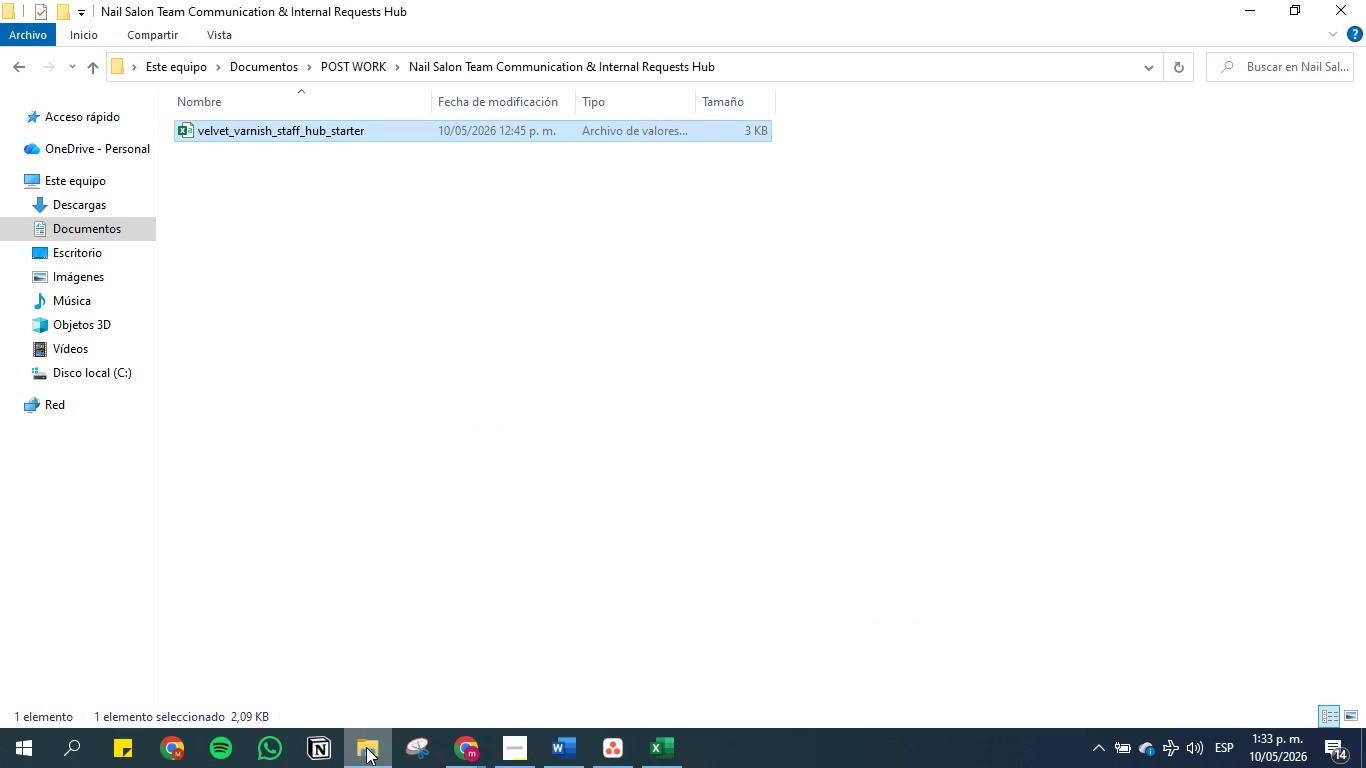 
left_click([366, 747])
 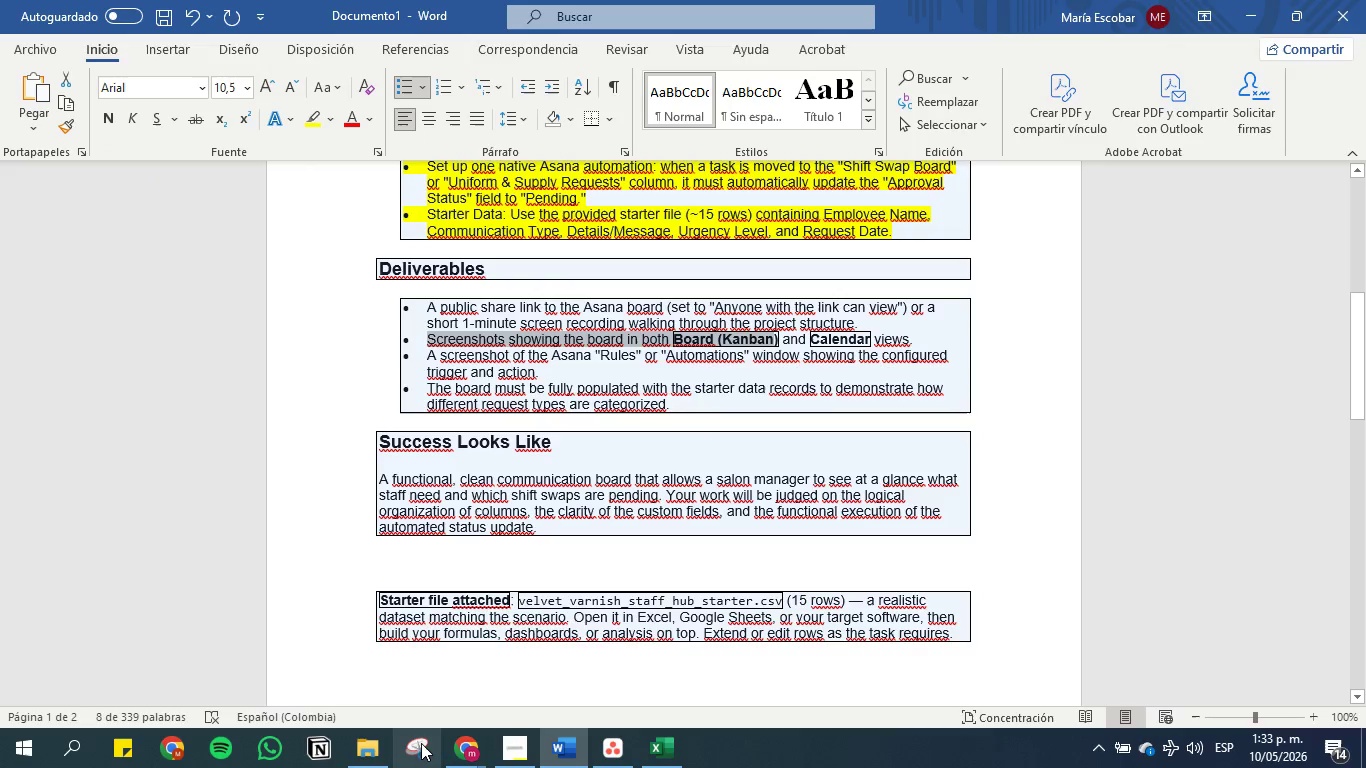 
mouse_move([498, 747])
 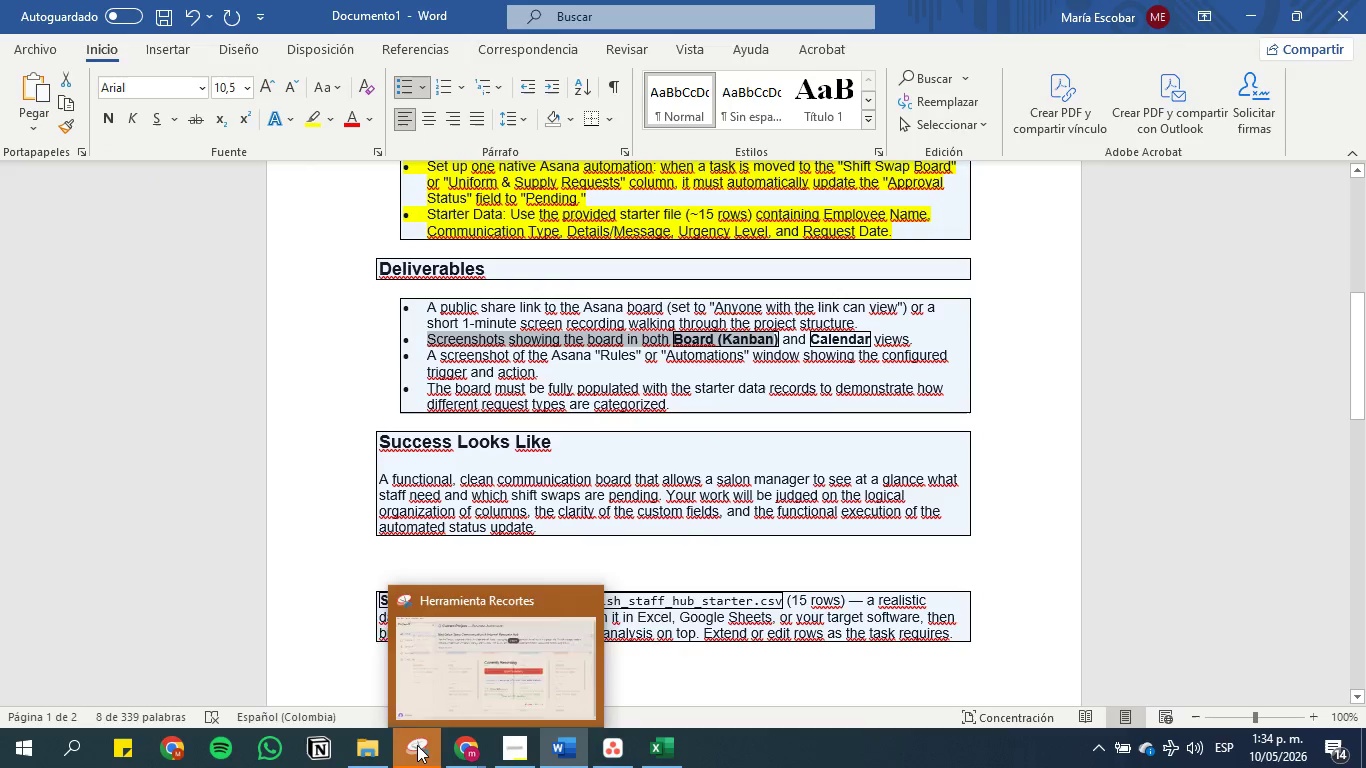 
left_click([417, 745])
 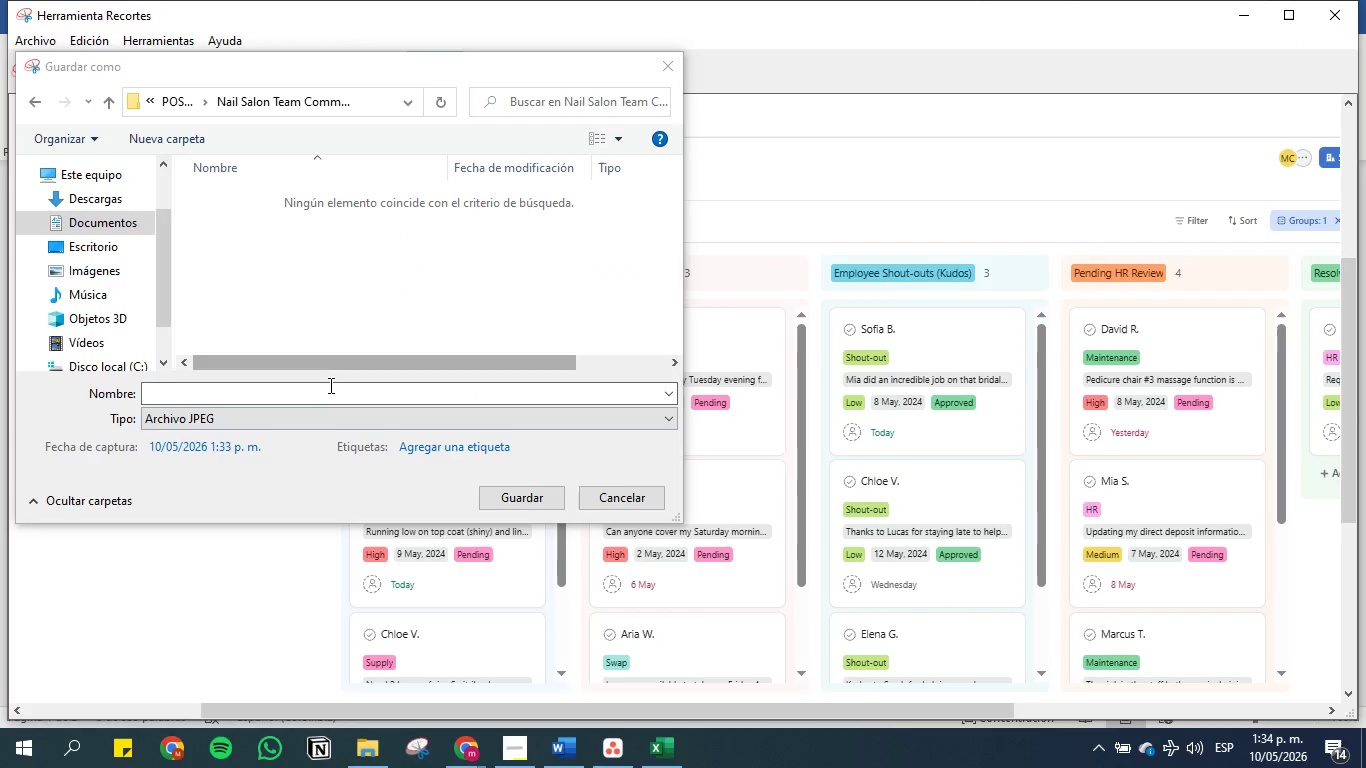 
left_click([329, 385])
 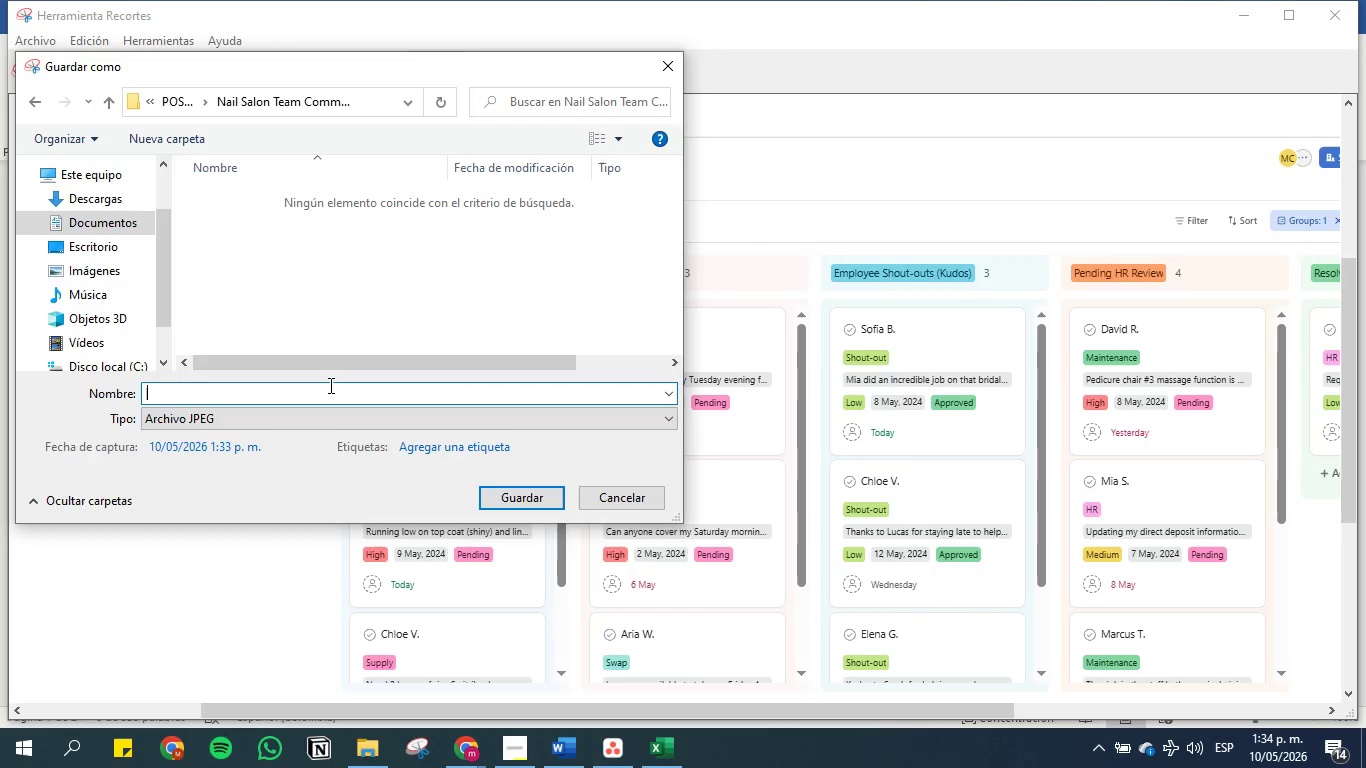 
key(Control+V)
 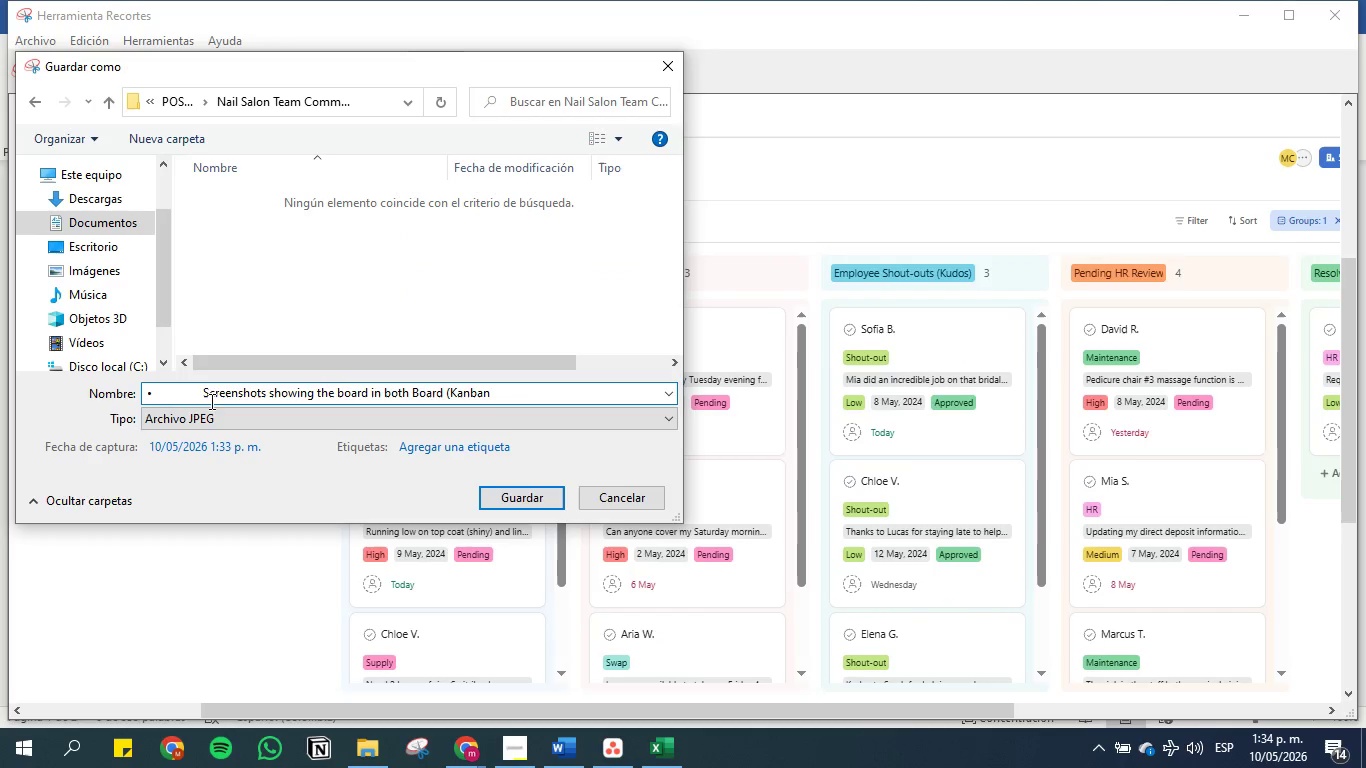 
left_click([205, 391])
 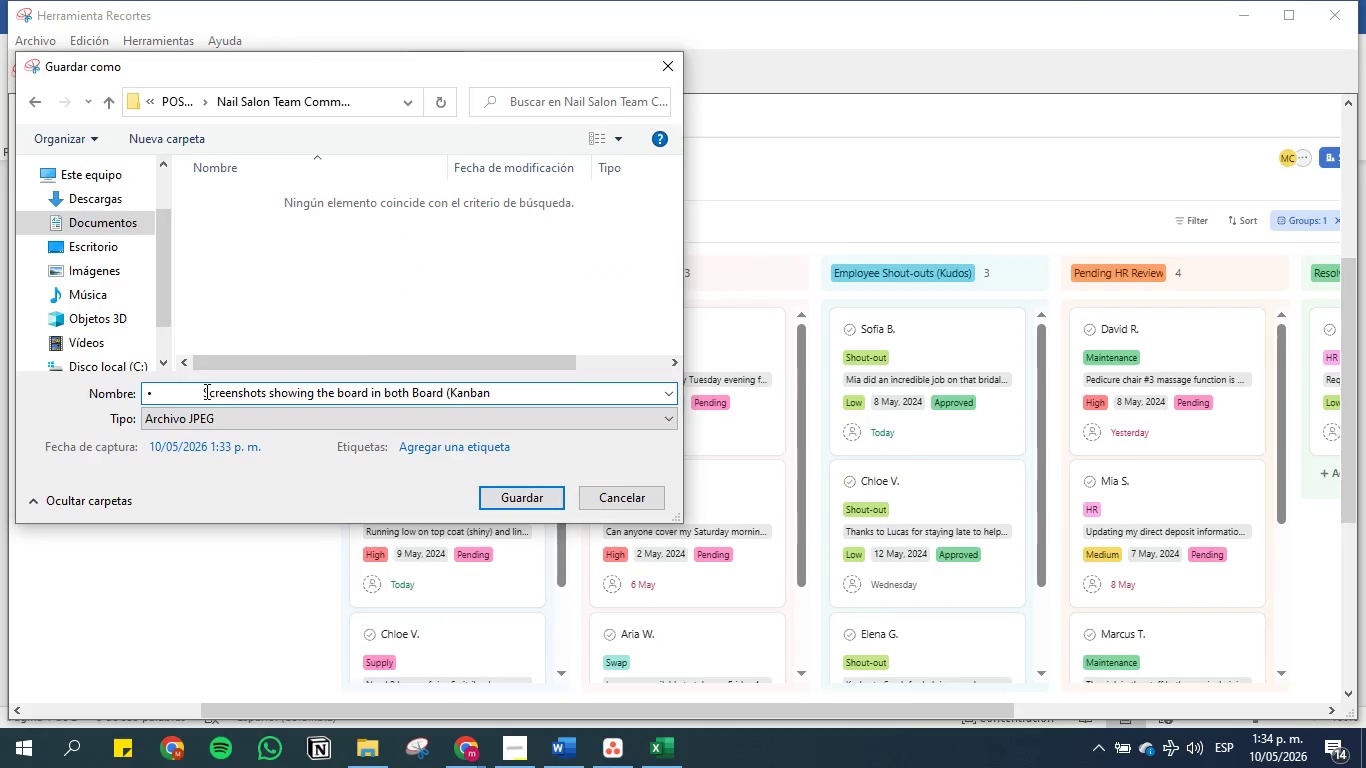 
key(Backspace)
 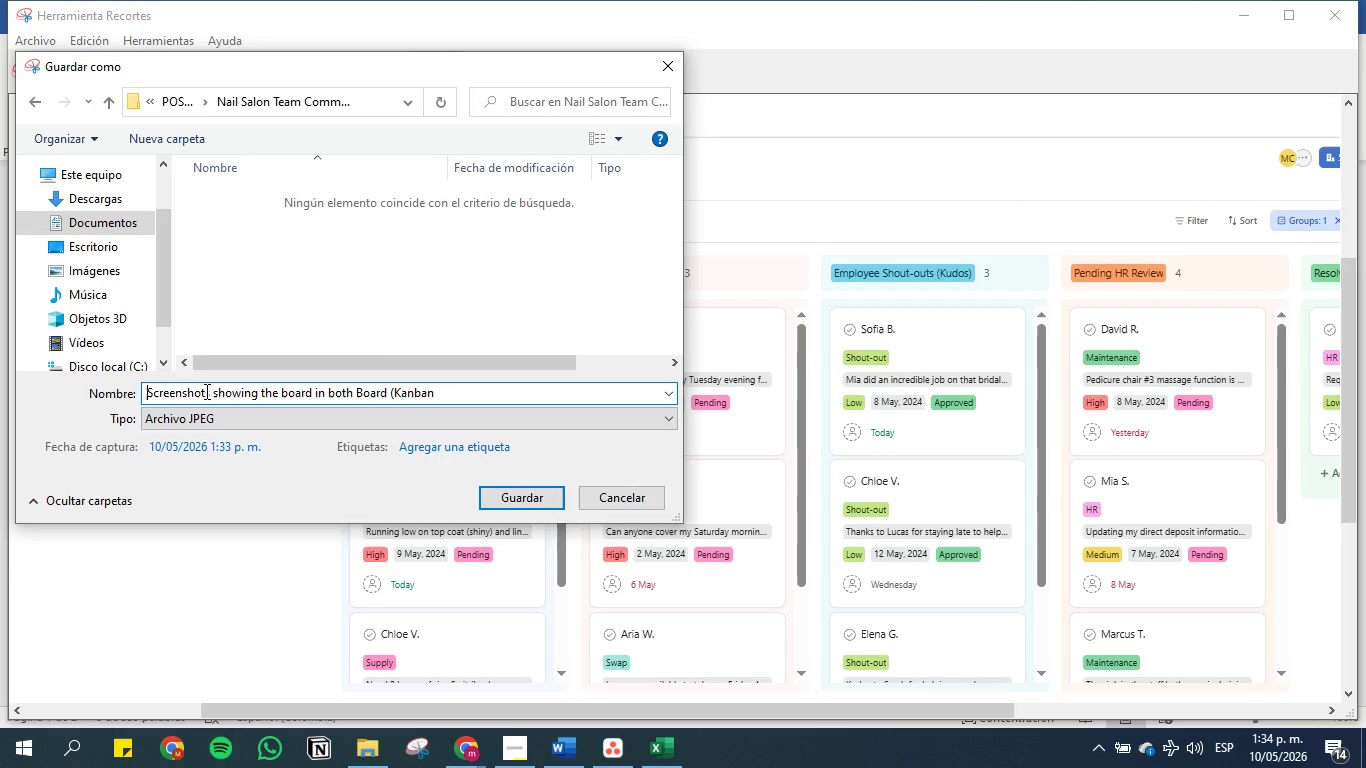 
key(Backspace)
 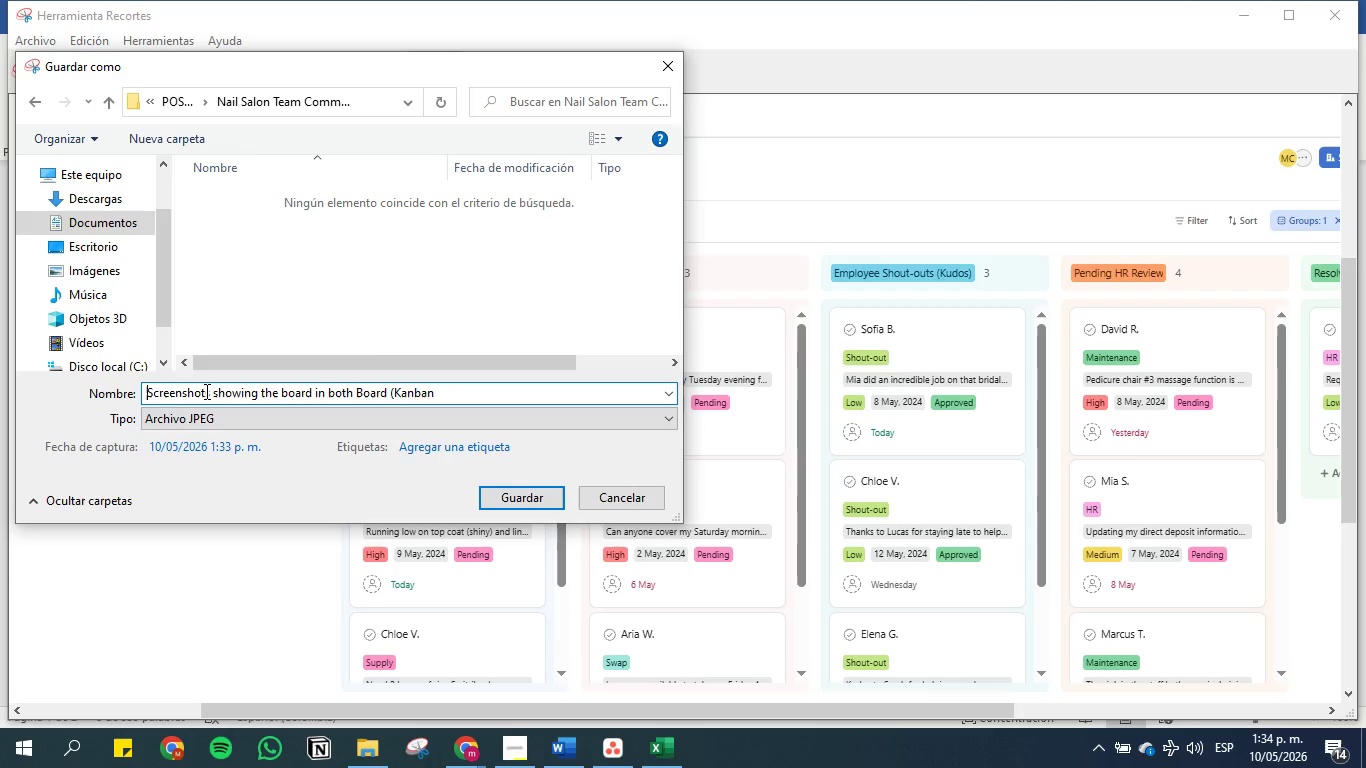 
key(Backspace)
 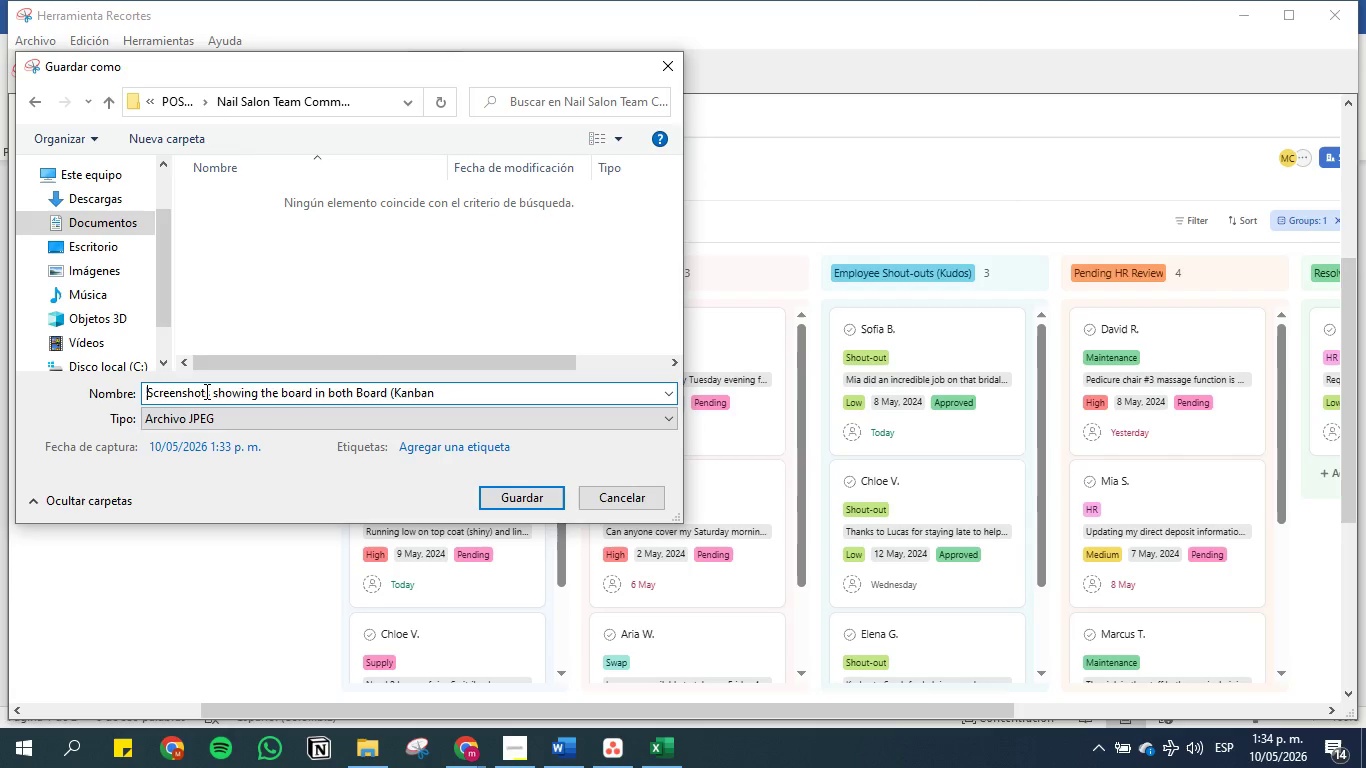 
key(Backspace)
 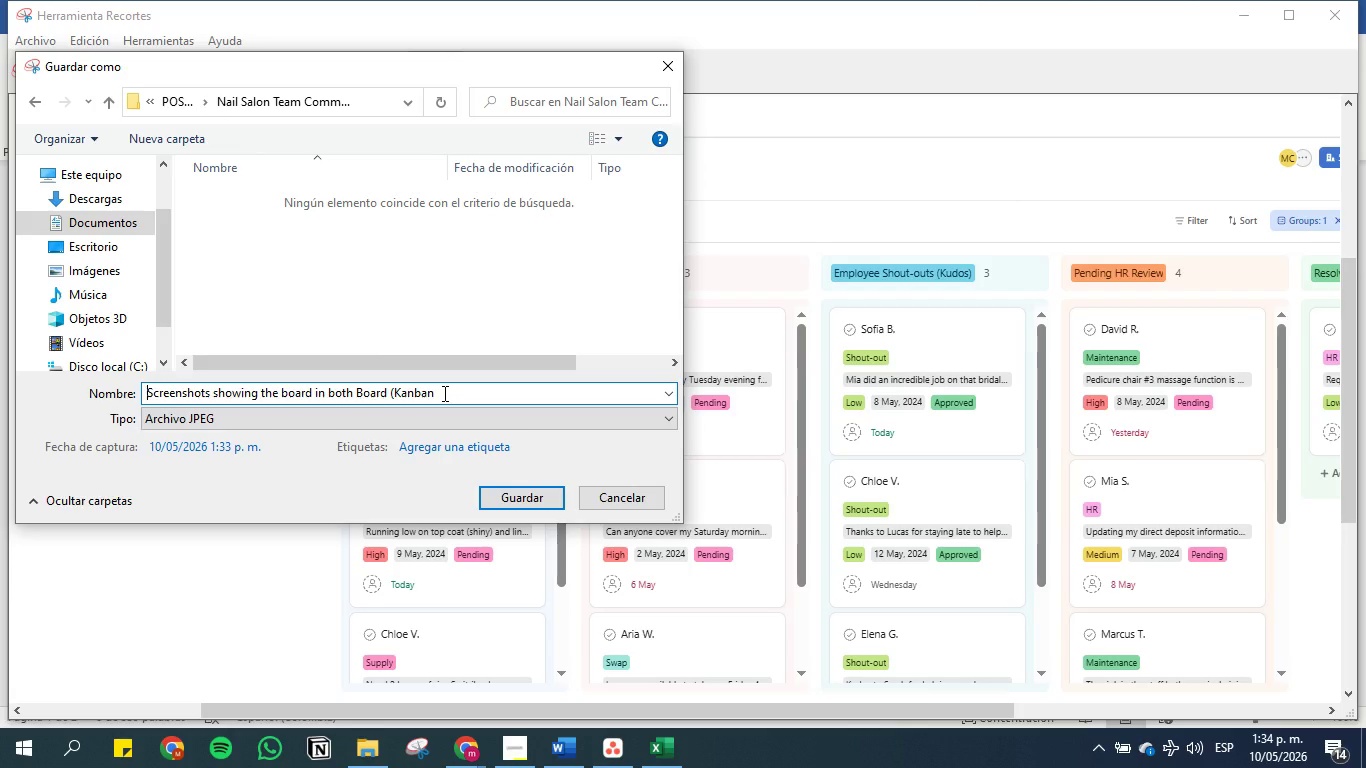 
left_click([443, 393])
 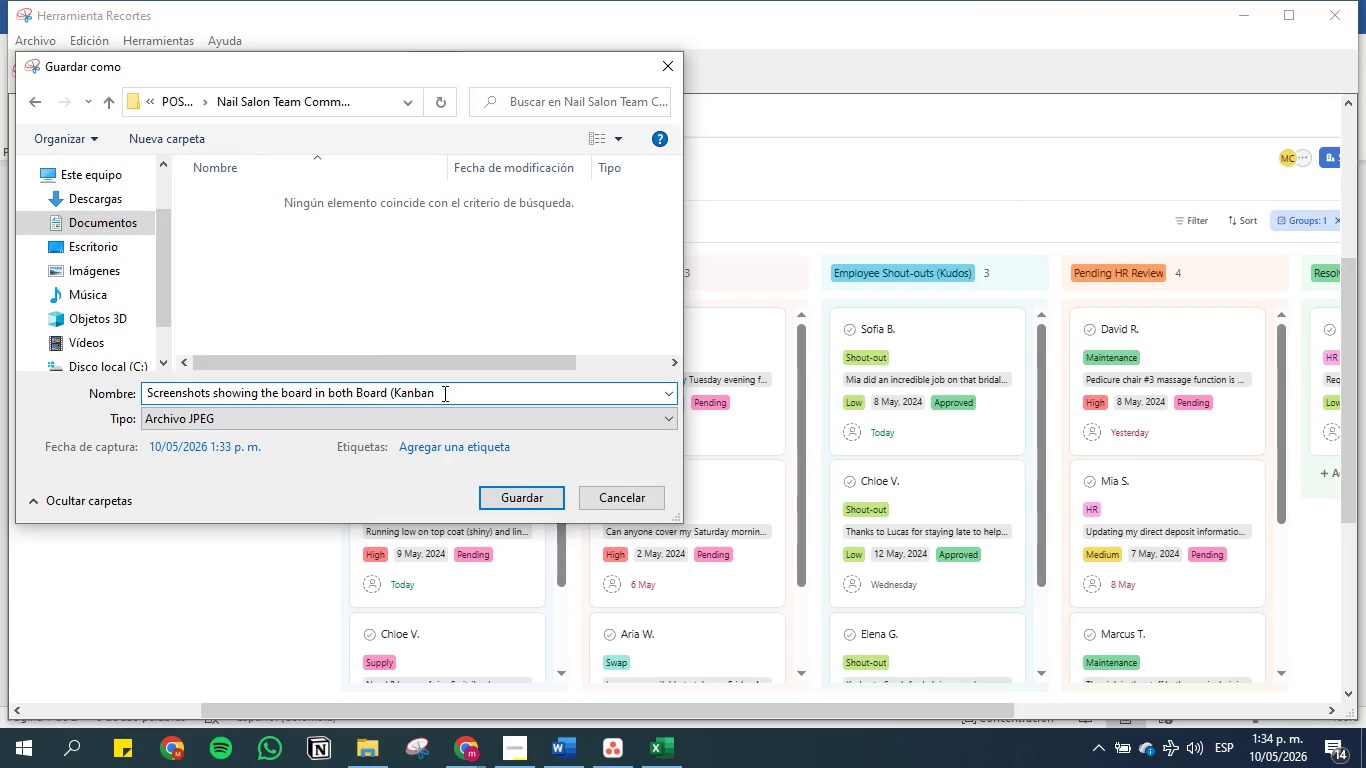 
key(Shift+9)
 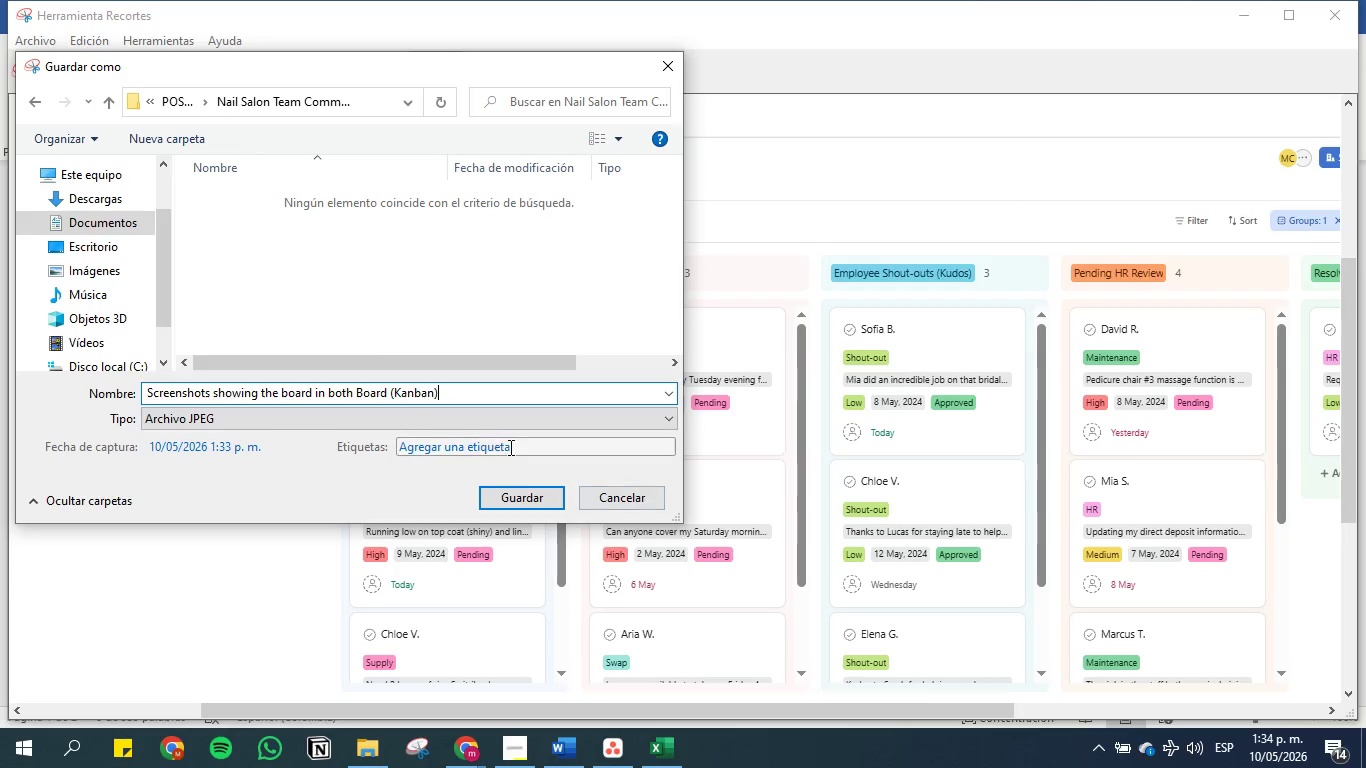 
left_click([526, 506])
 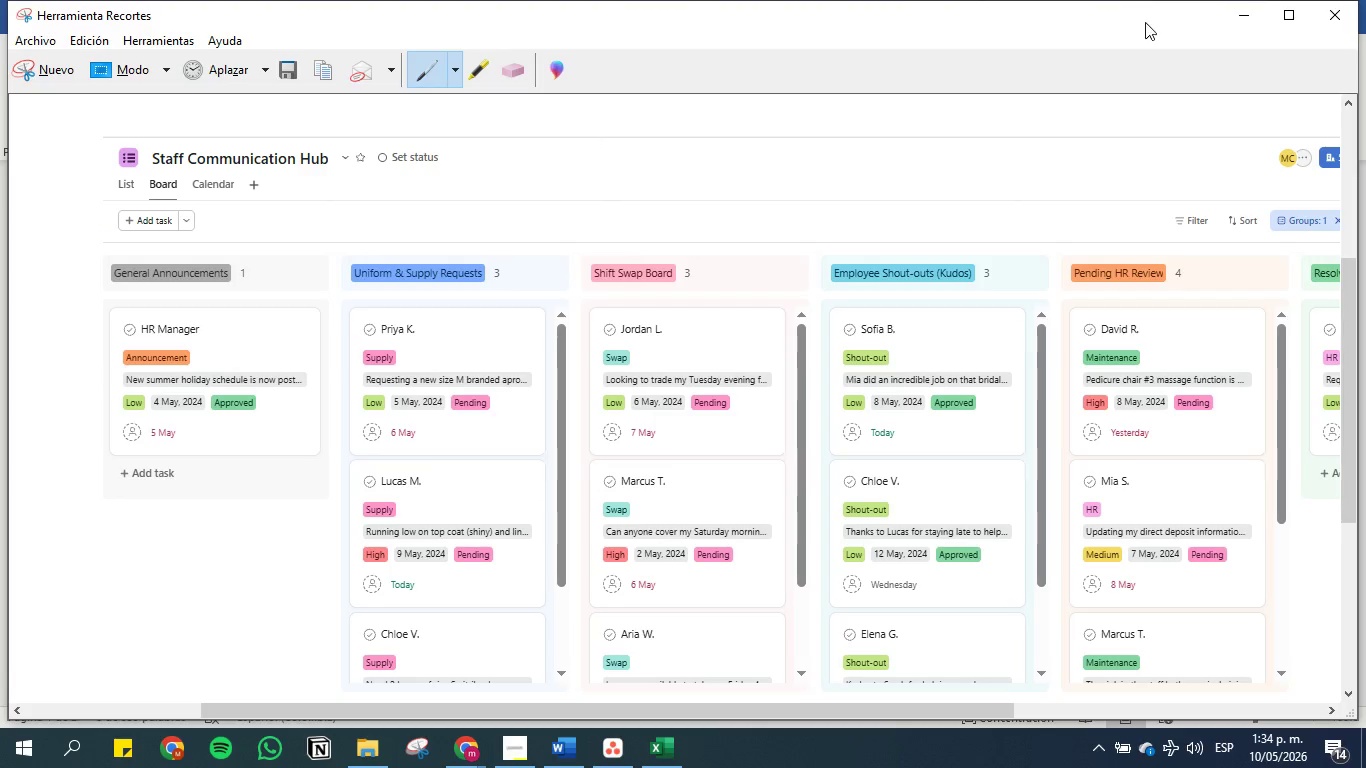 
left_click([1229, 8])
 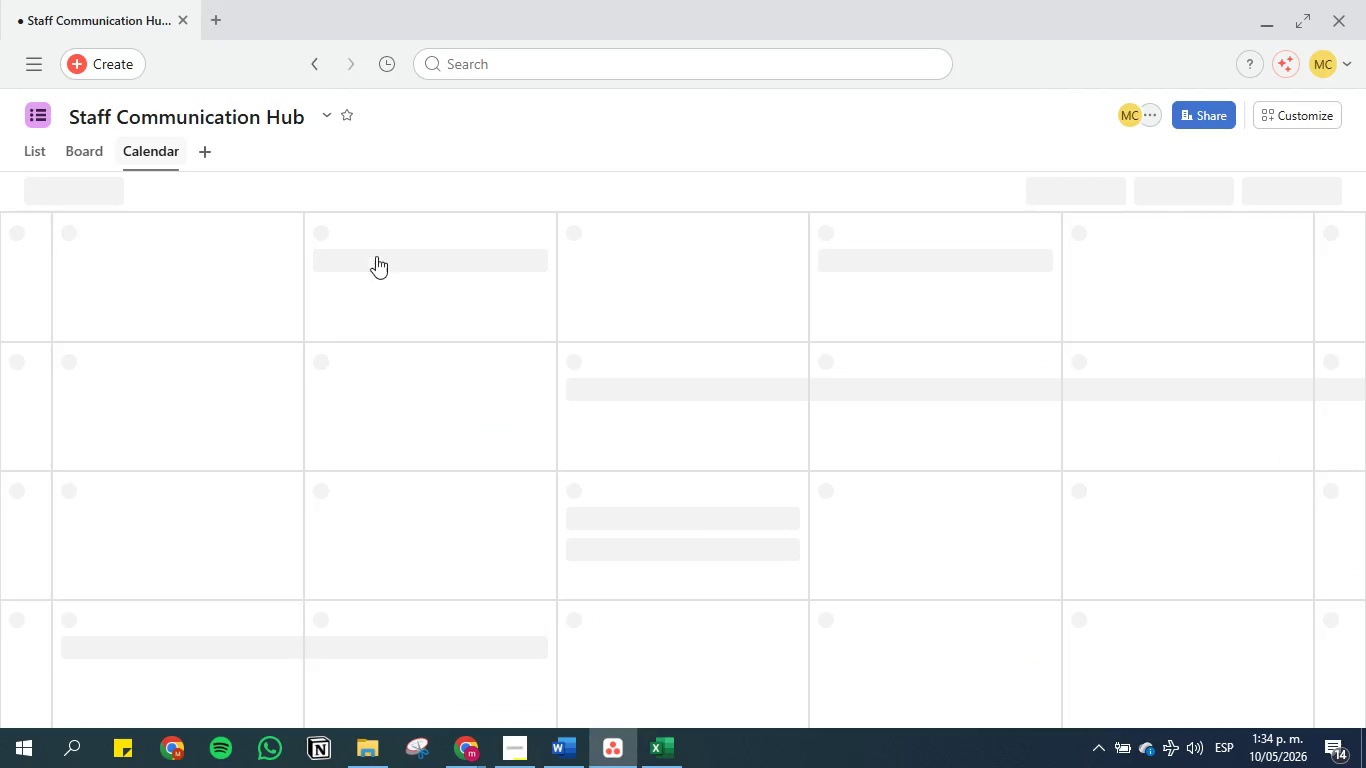 
scroll: coordinate [599, 596], scroll_direction: down, amount: 2.0
 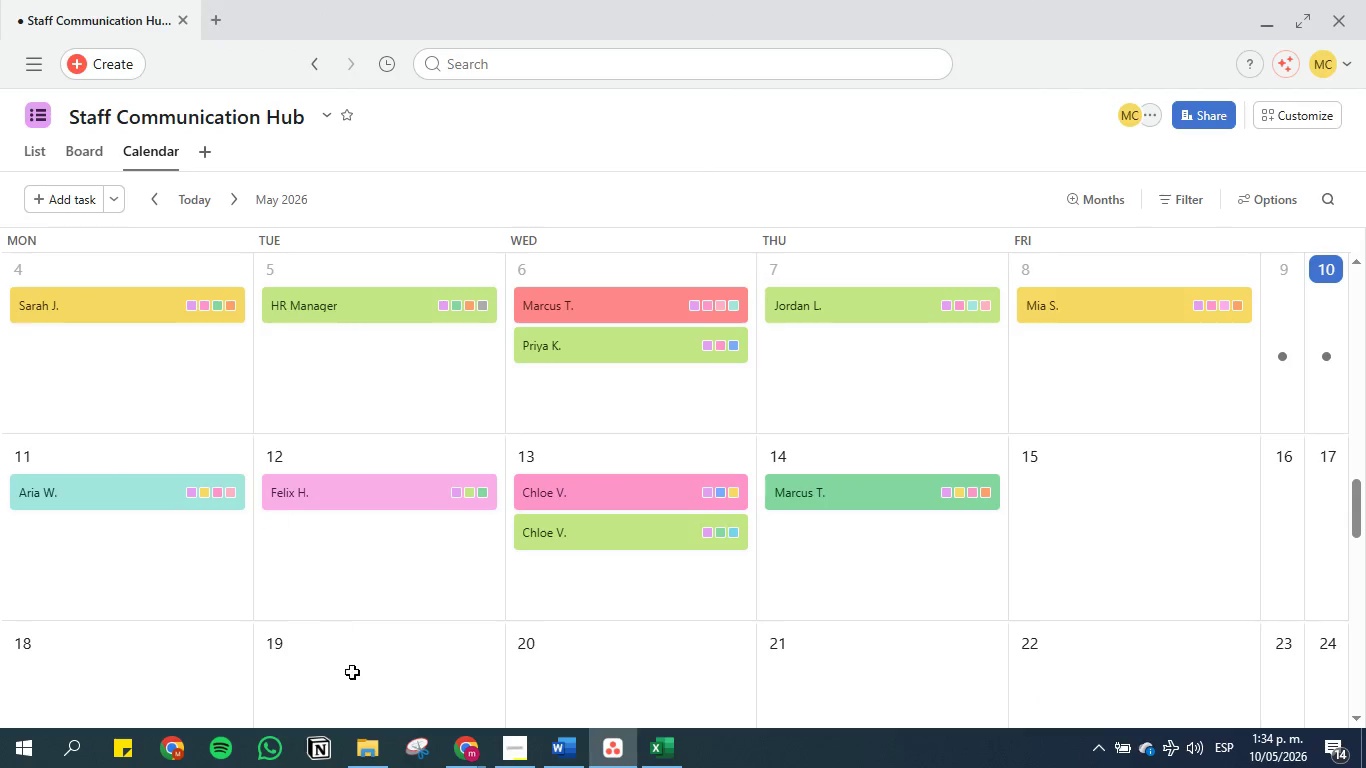 
left_click([417, 750])
 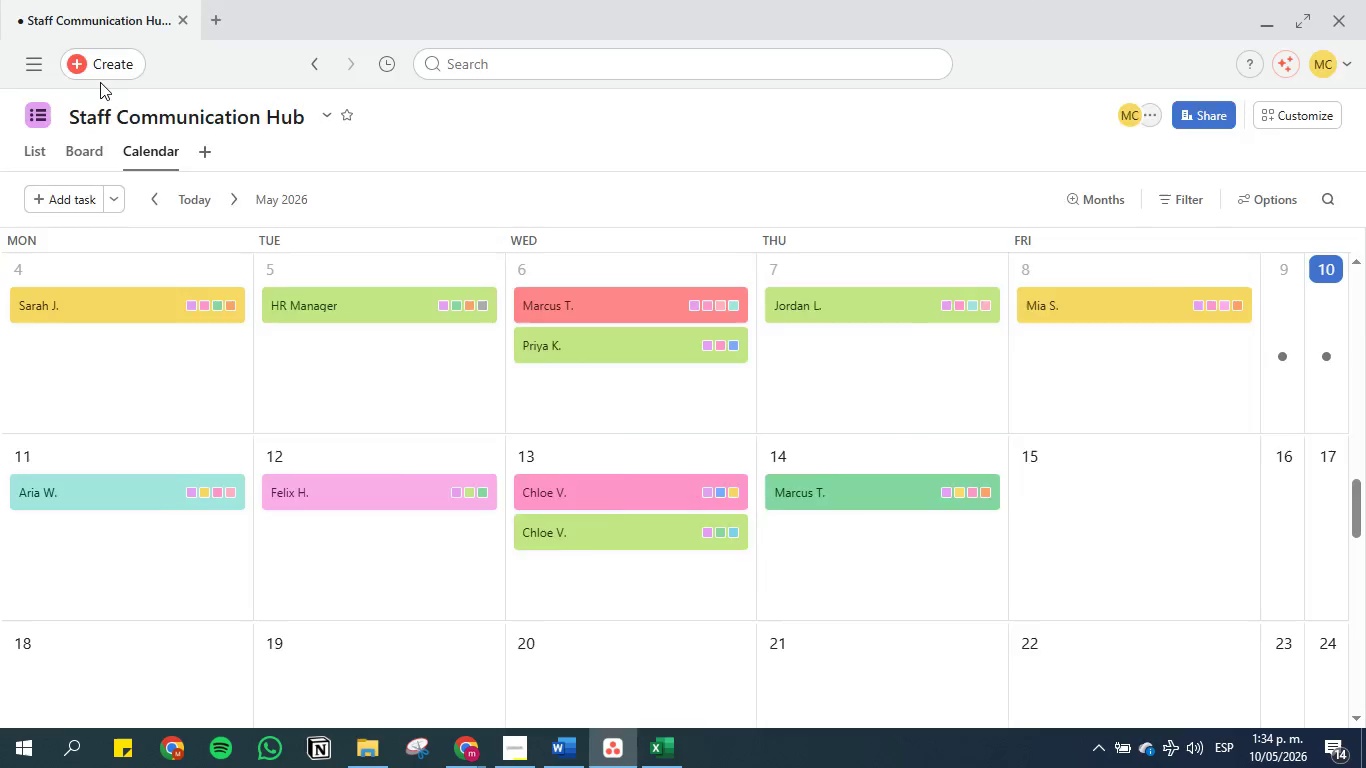 
left_click([36, 78])
 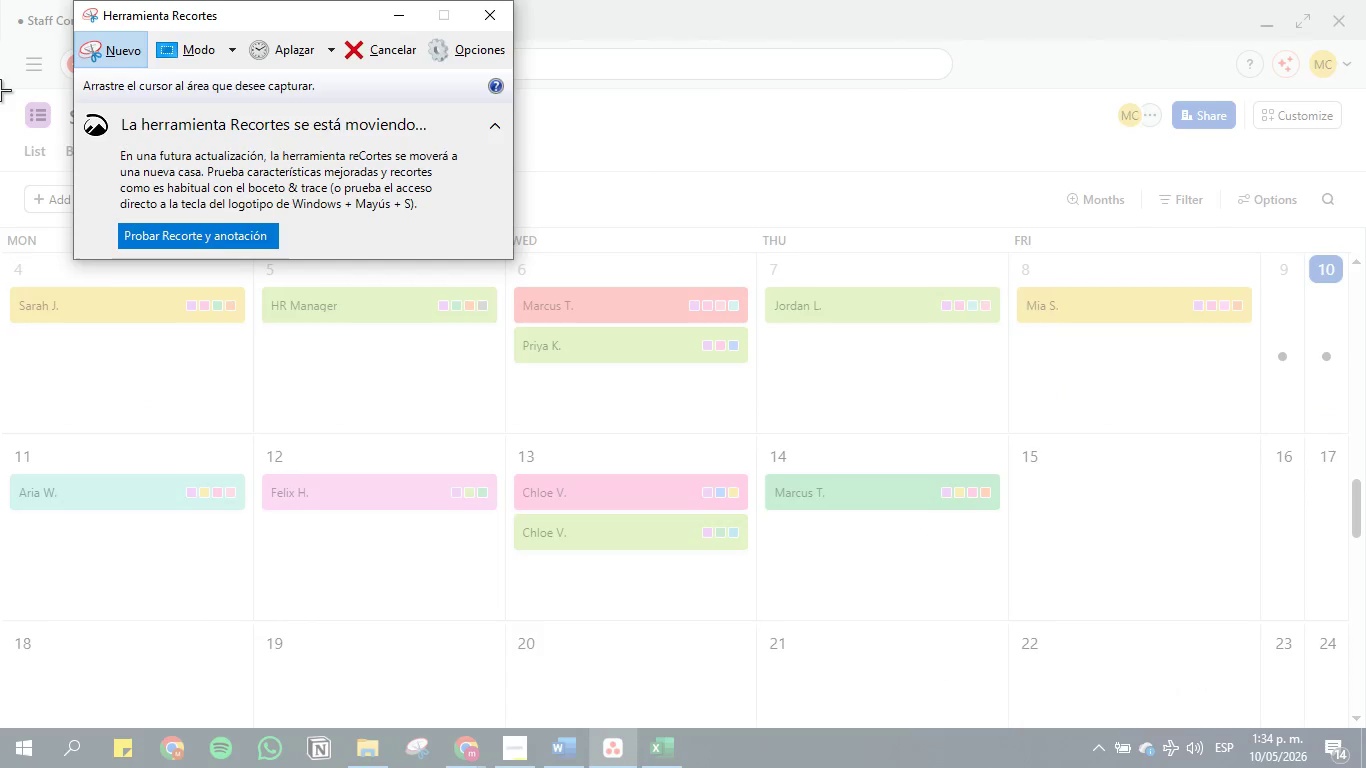 
left_click_drag(start_coordinate=[0, 85], to_coordinate=[1365, 688])
 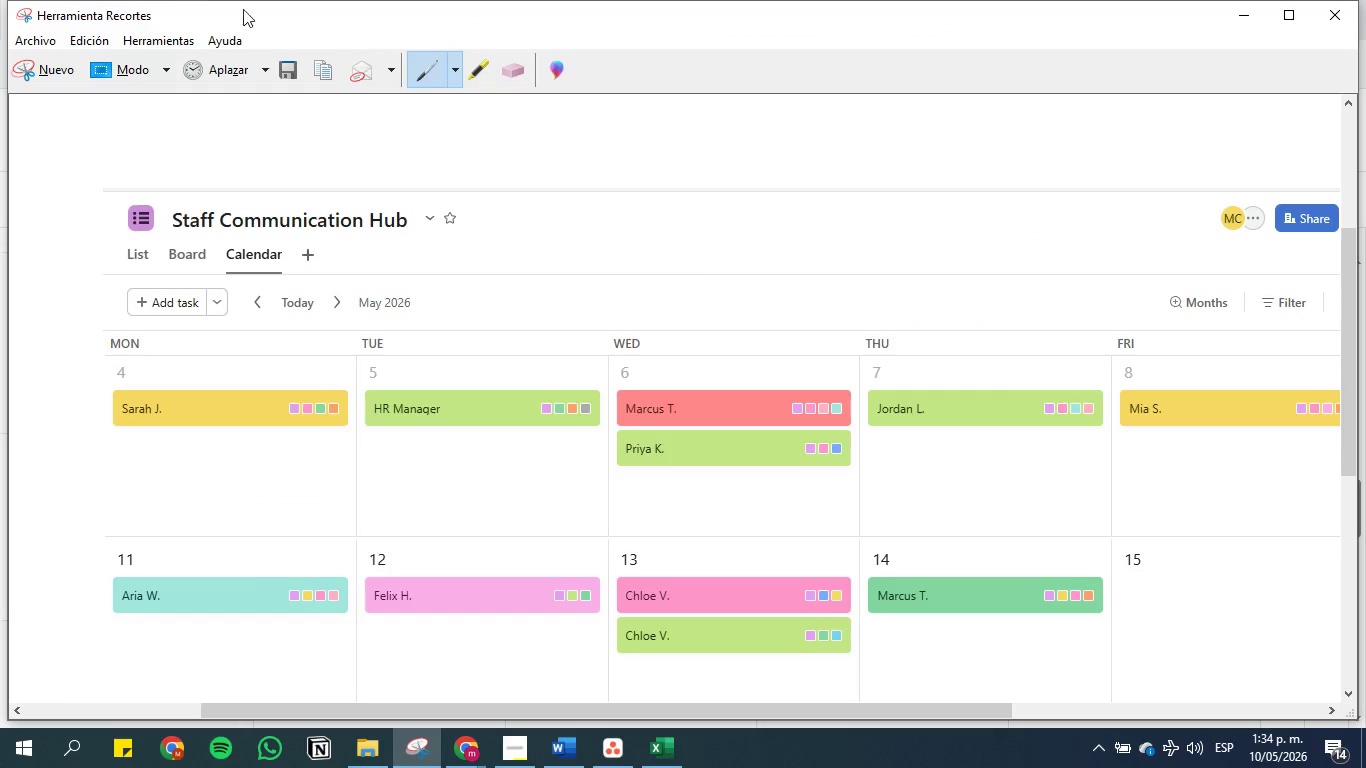 
left_click([281, 69])
 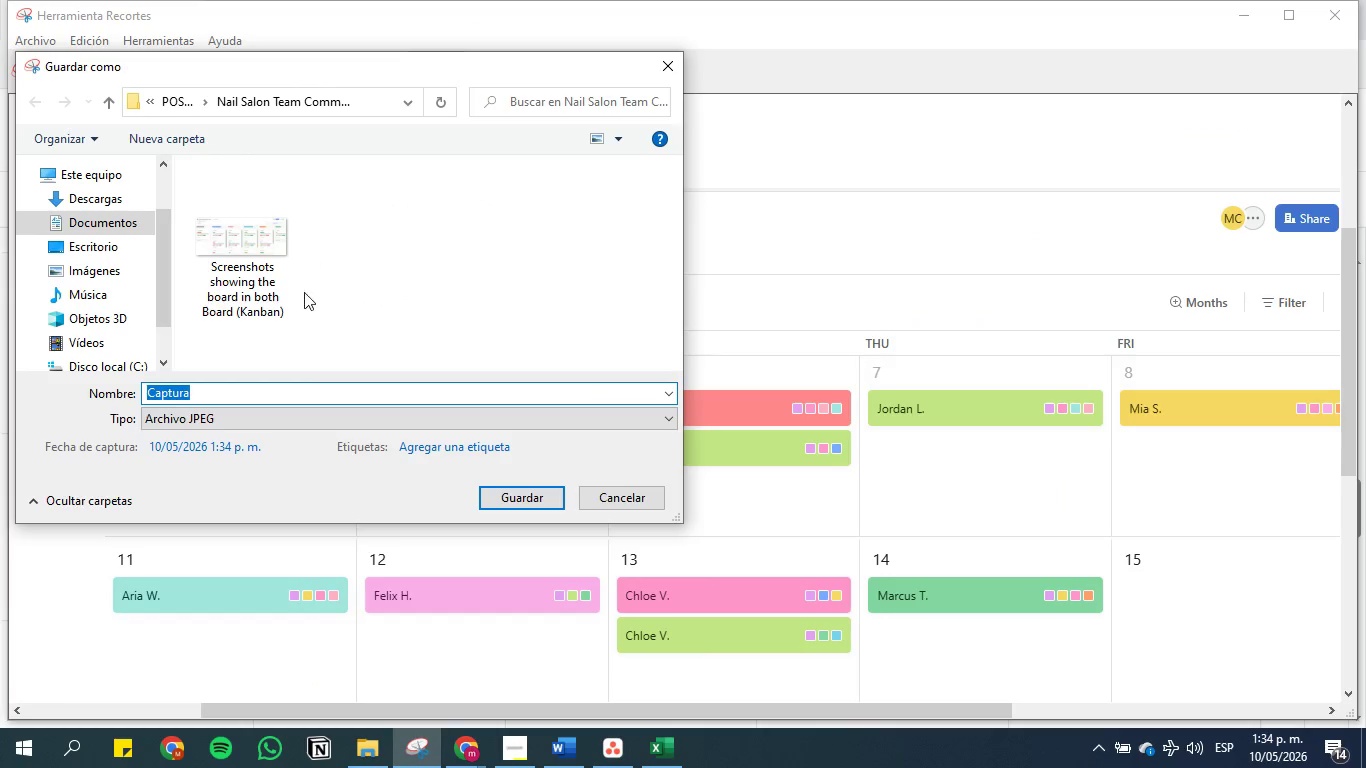 
key(Backspace)
 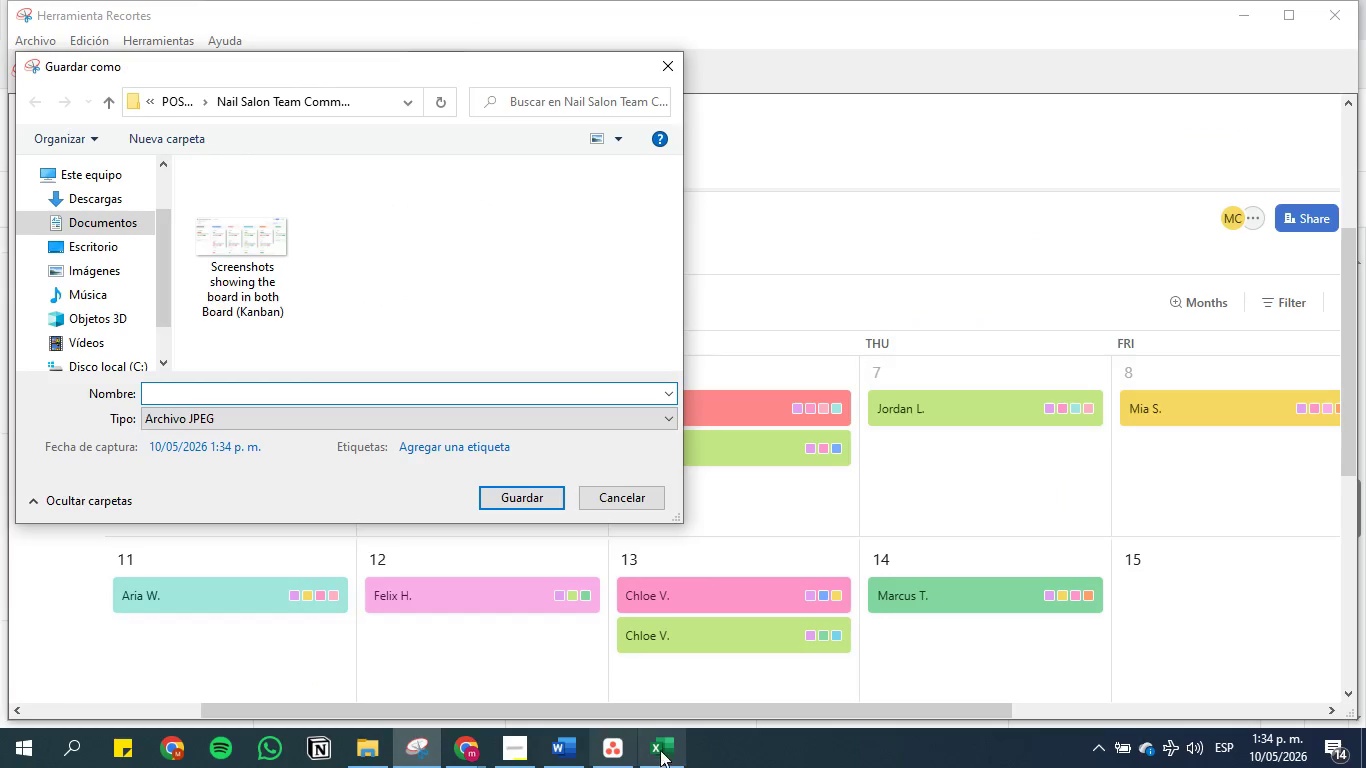 
left_click([558, 751])
 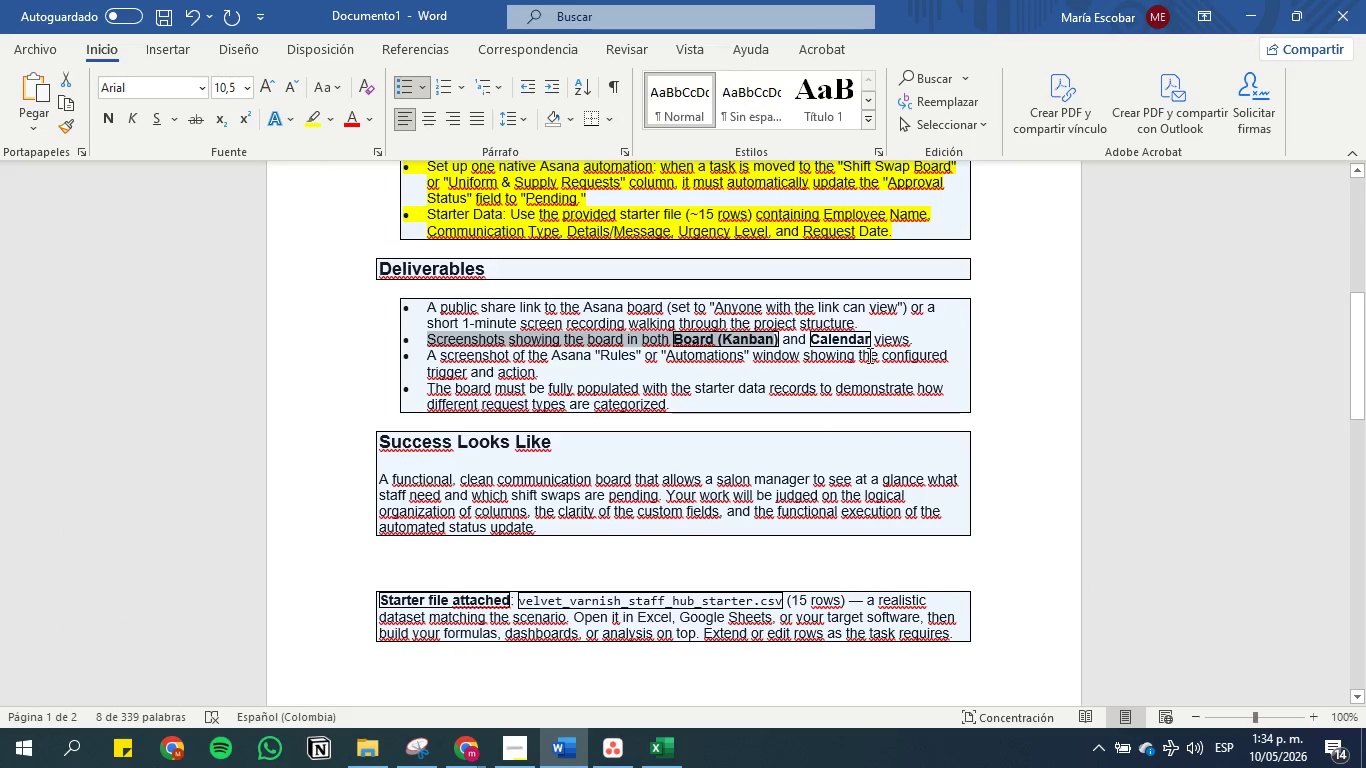 
left_click_drag(start_coordinate=[924, 338], to_coordinate=[415, 340])
 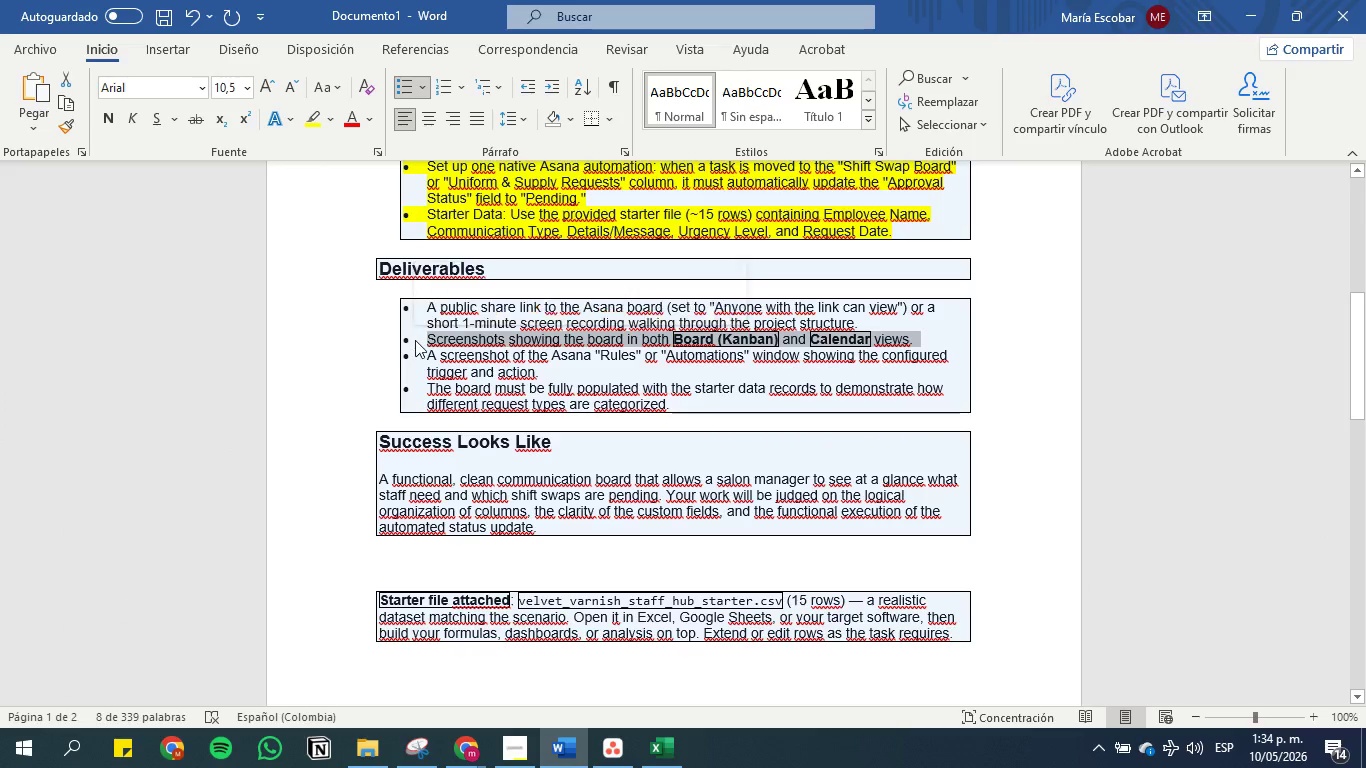 
key(Control+C)
 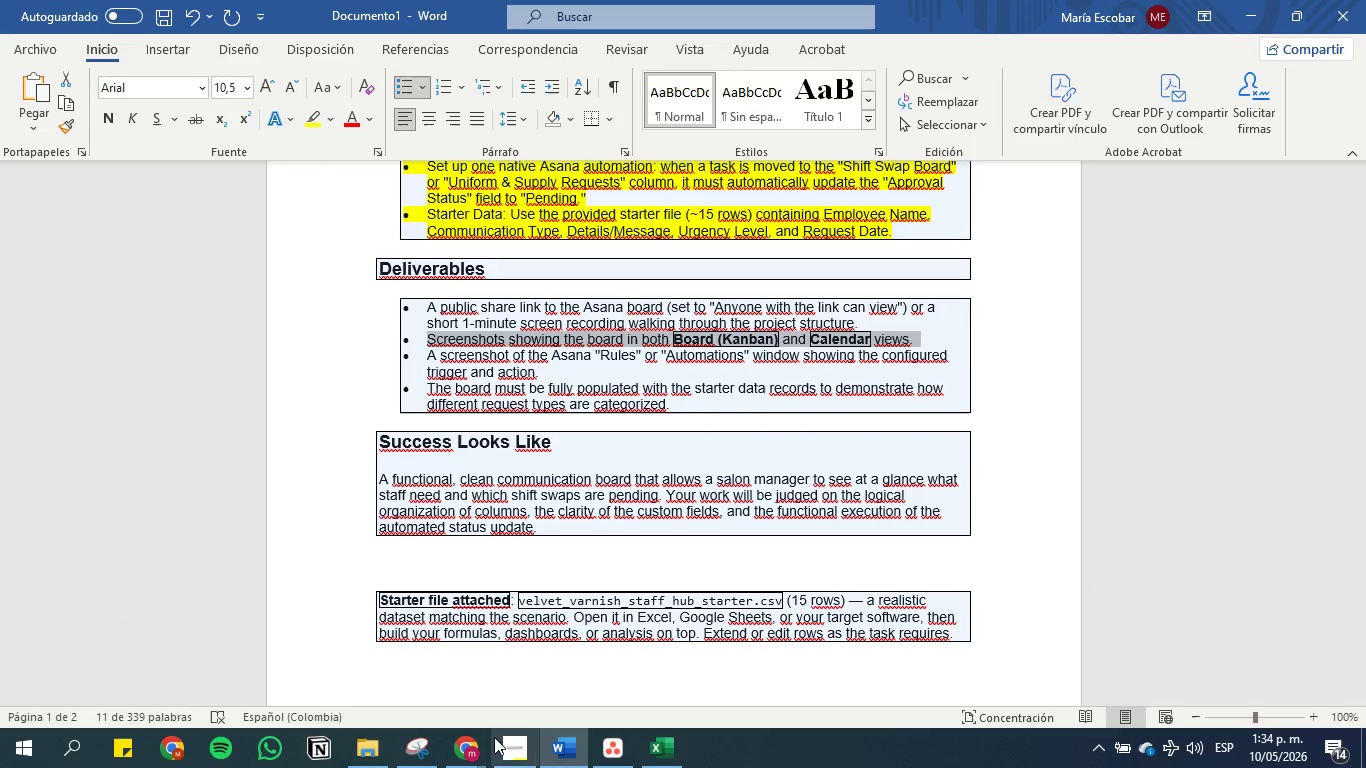 
left_click([419, 751])
 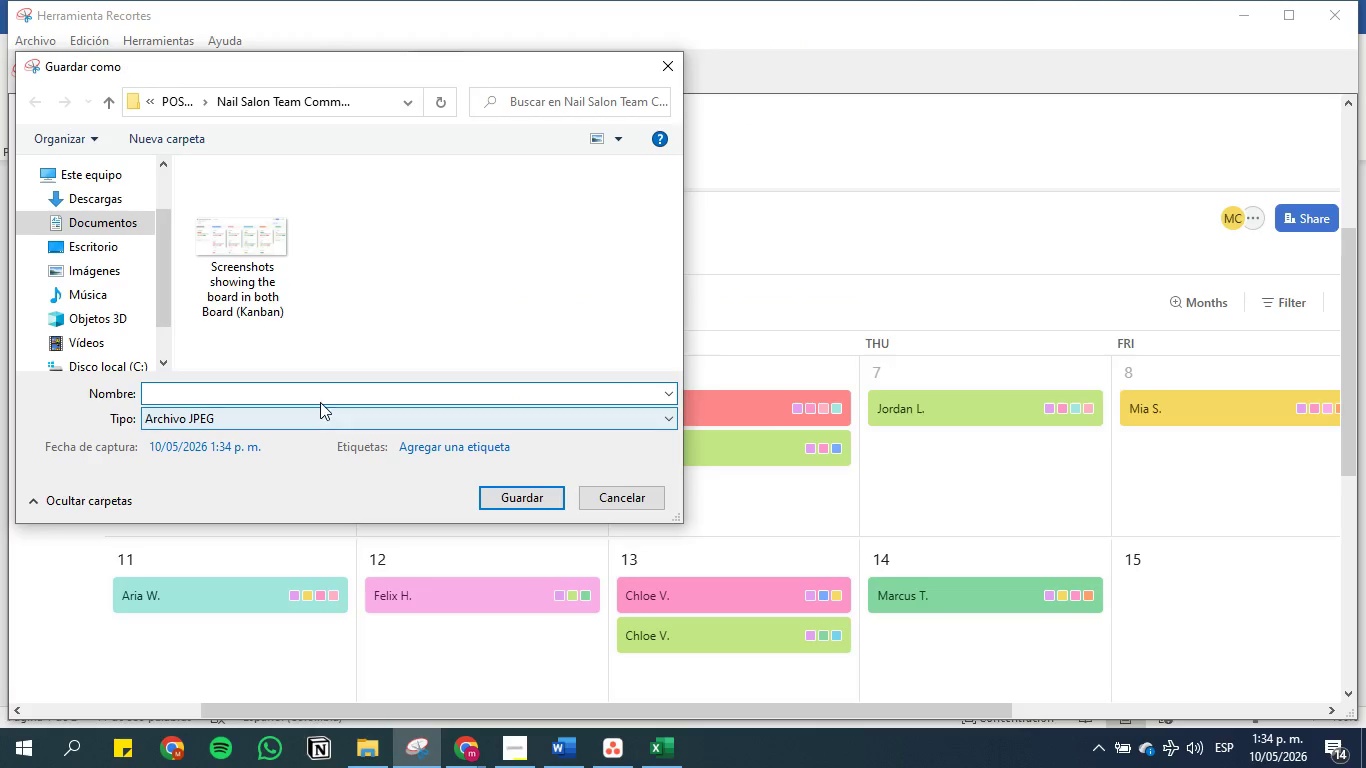 
left_click([319, 395])
 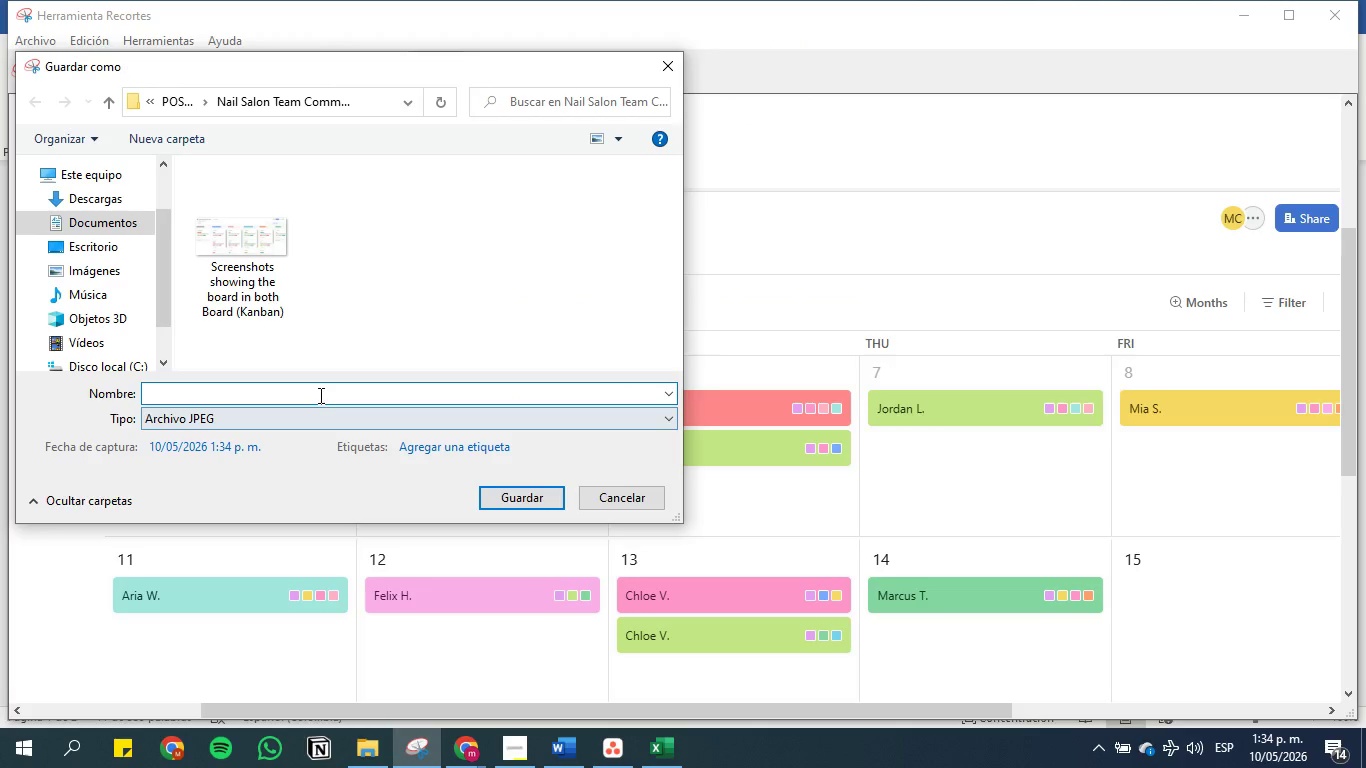 
key(Control+V)
 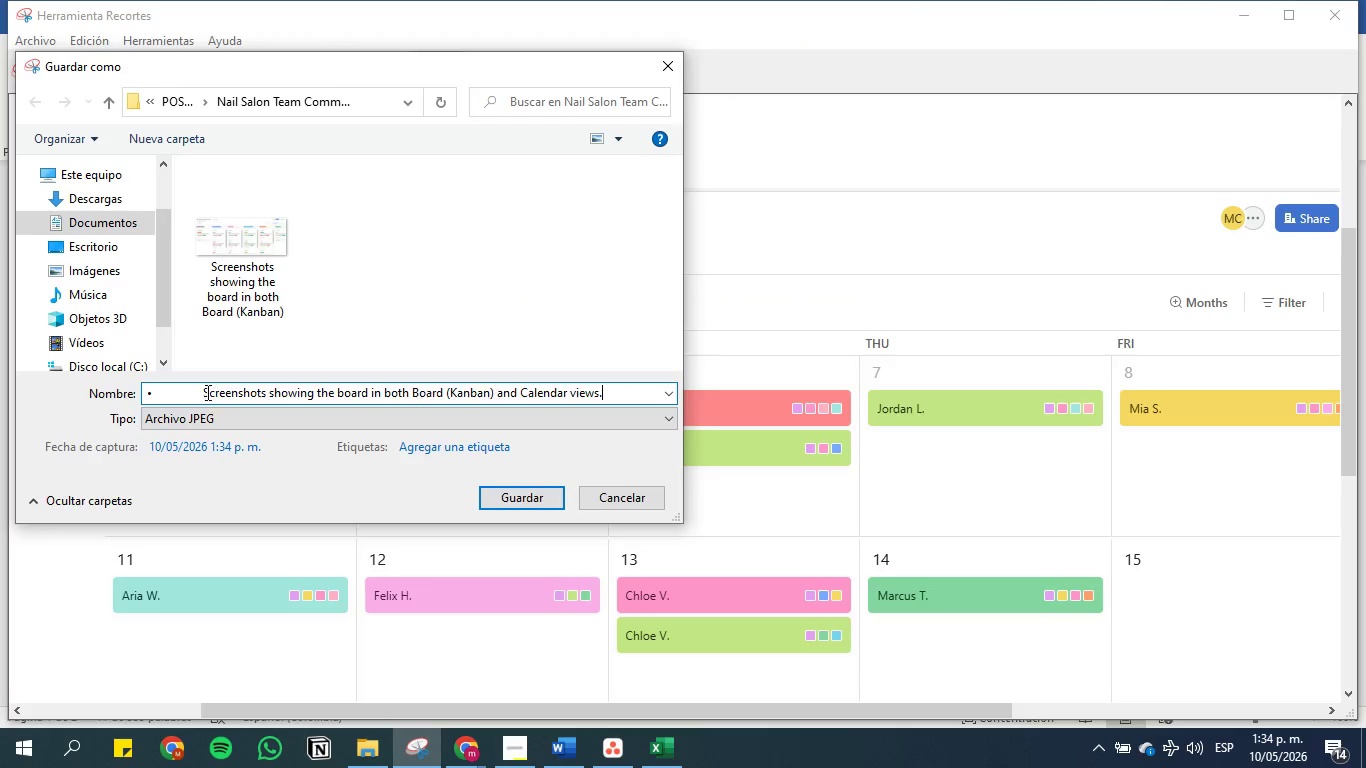 
left_click([205, 392])
 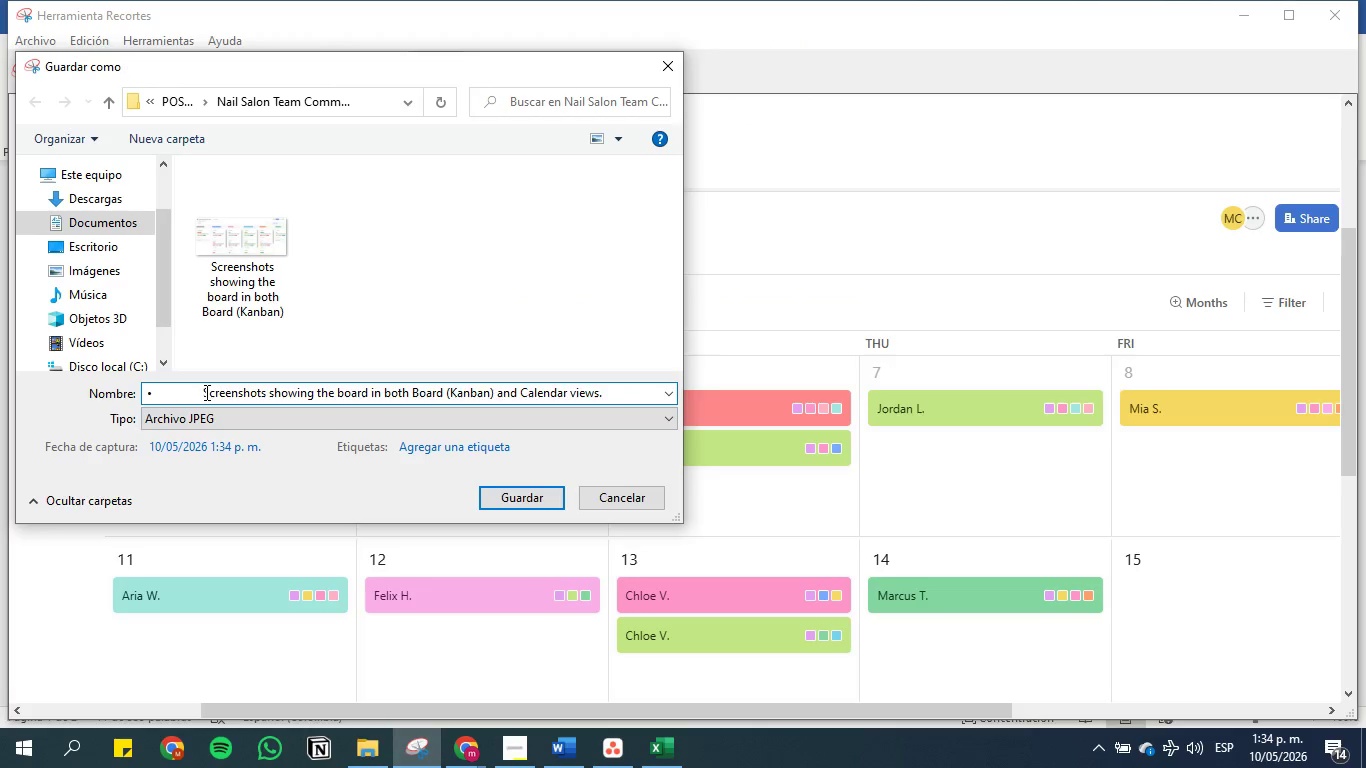 
key(Backspace)
 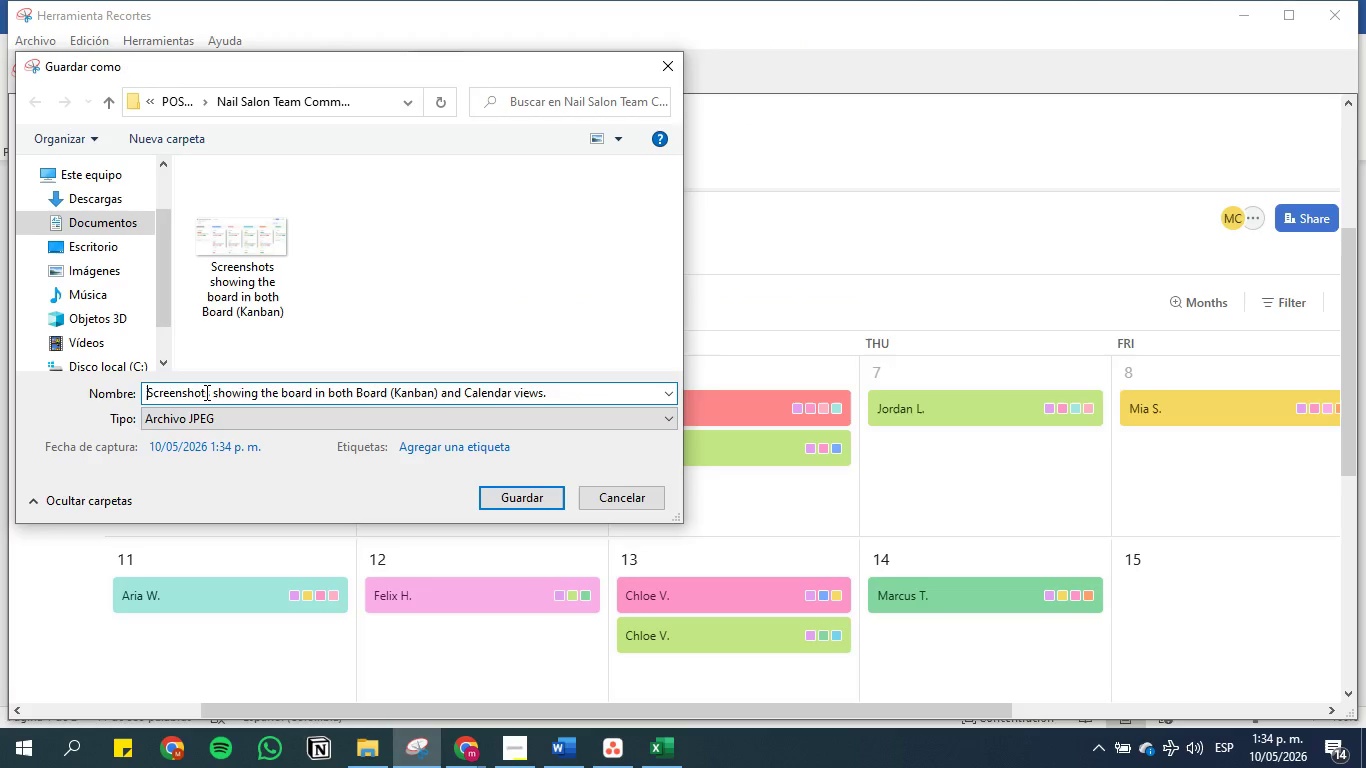 
key(Backspace)
 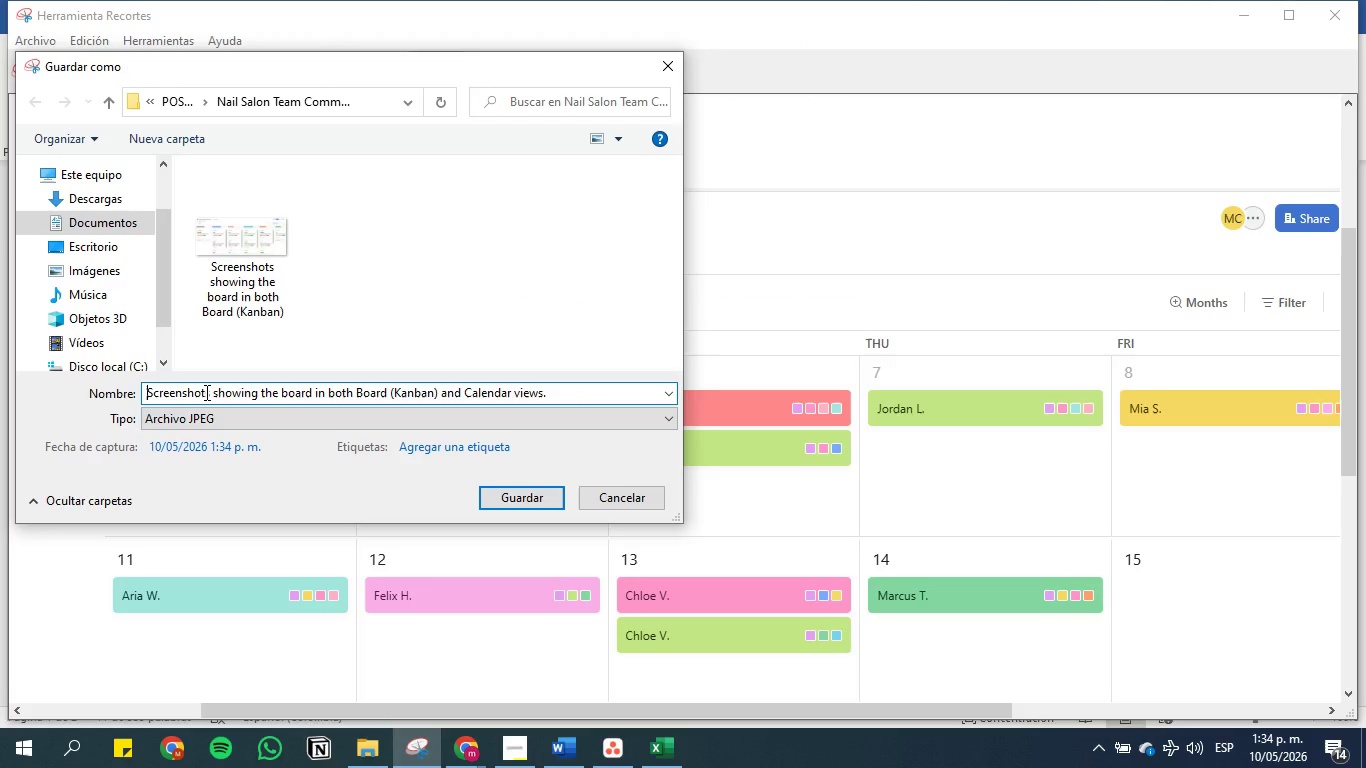 
key(Backspace)
 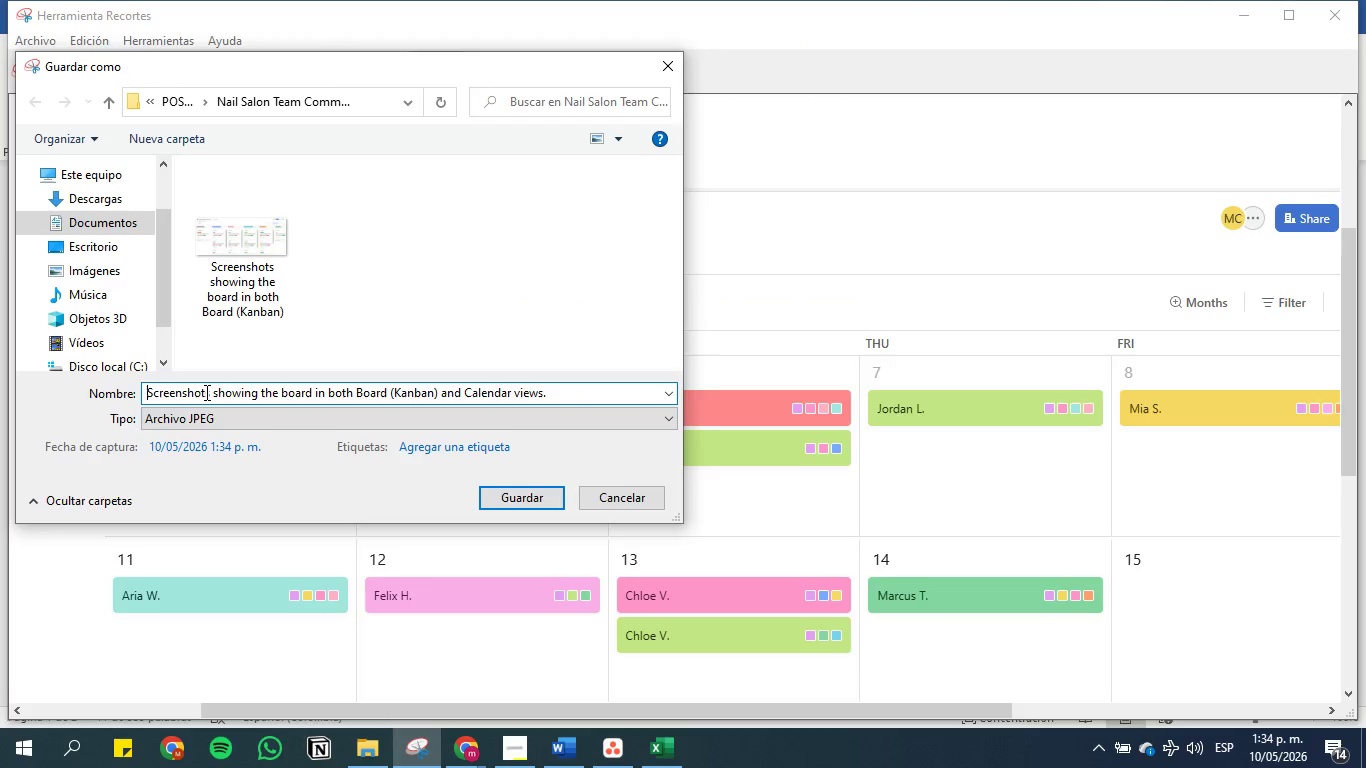 
key(Backspace)
 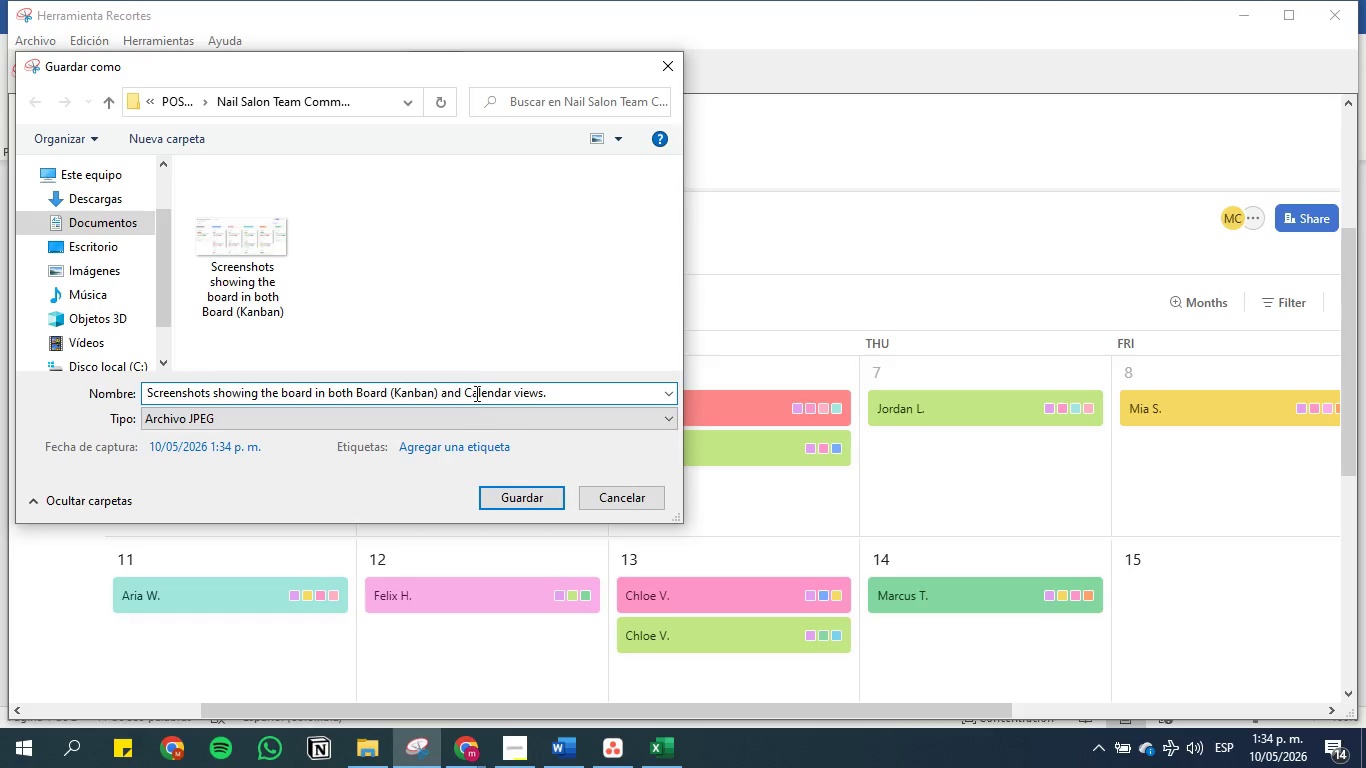 
left_click_drag(start_coordinate=[464, 389], to_coordinate=[353, 395])
 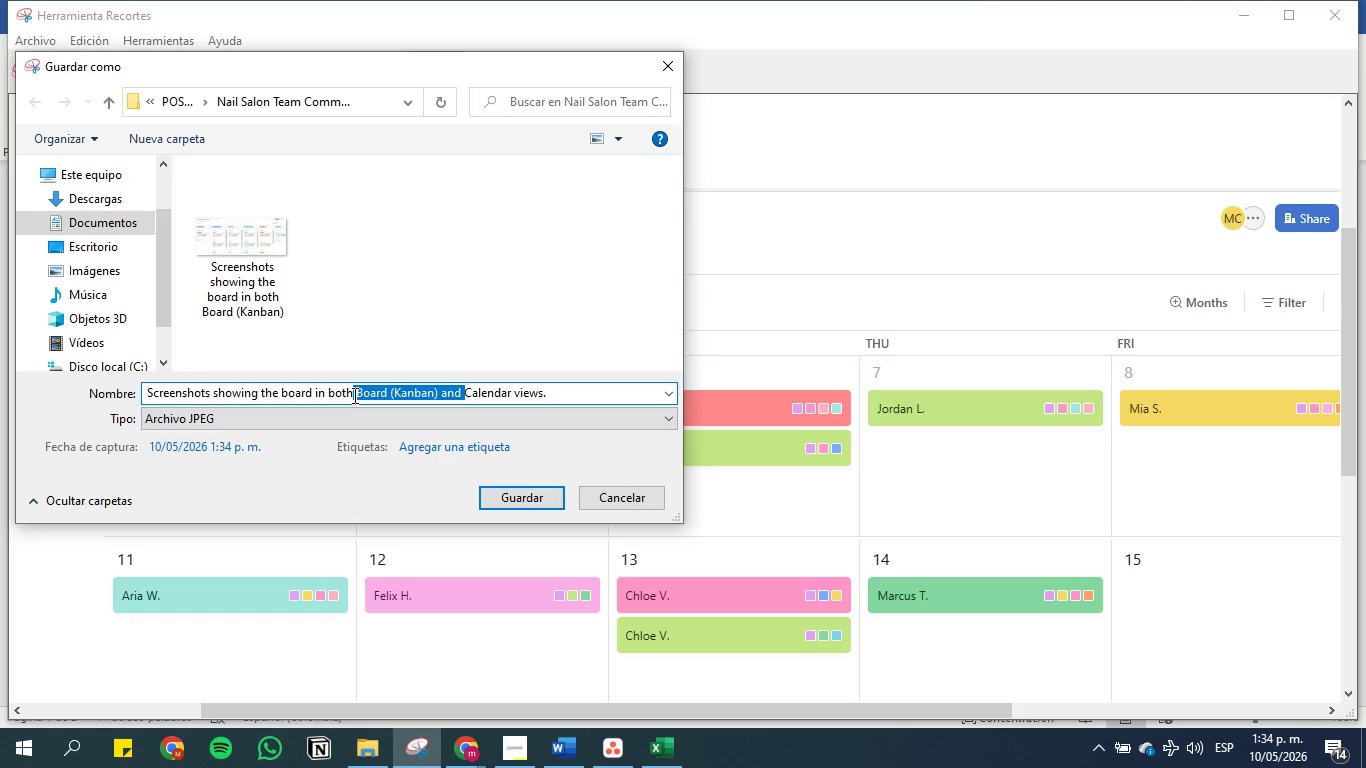 
key(Backspace)
 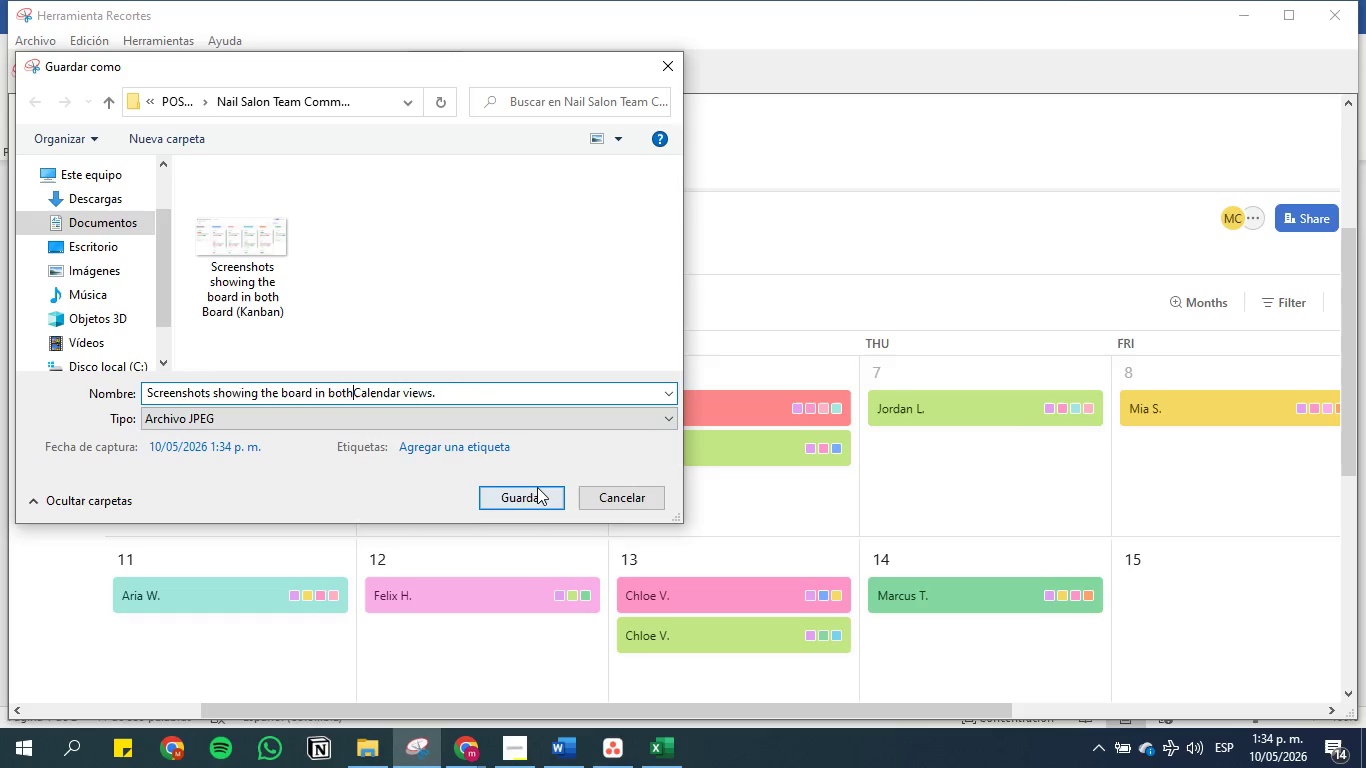 
key(Space)
 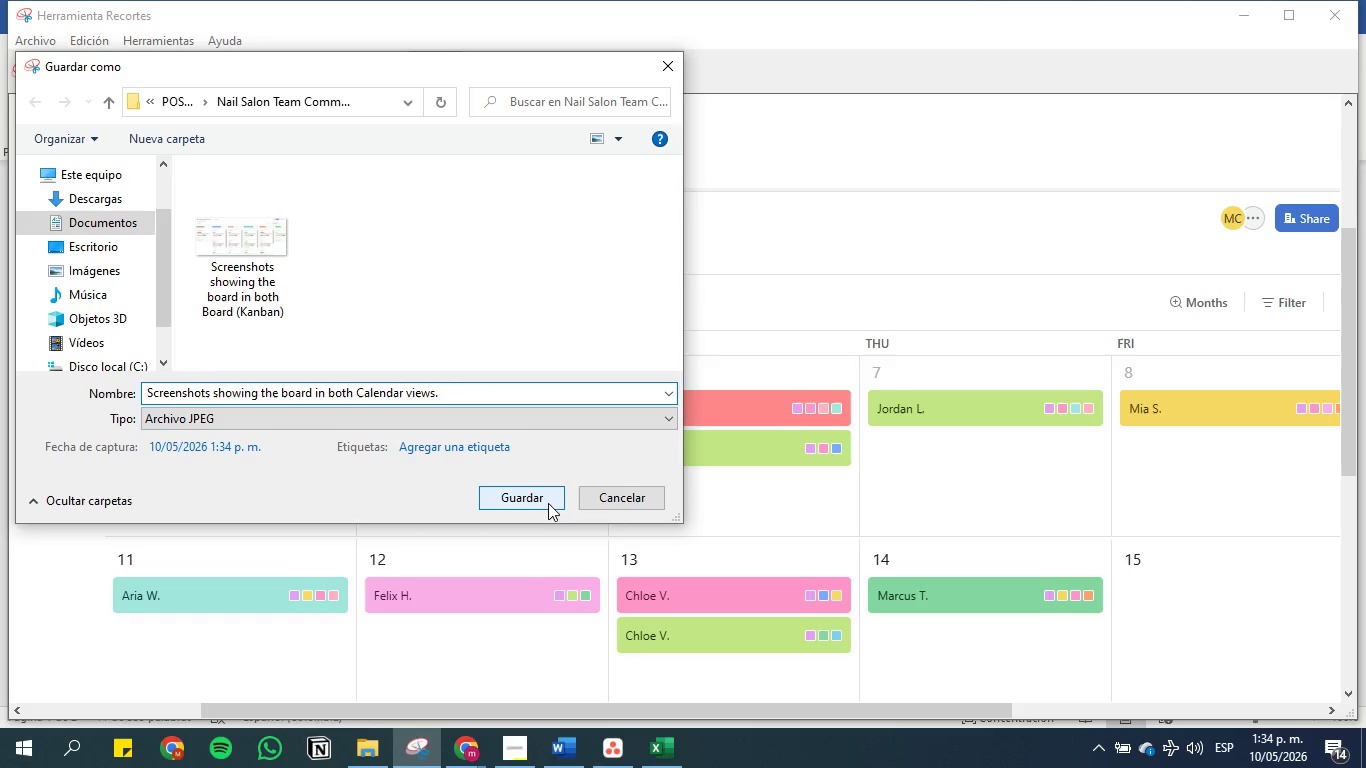 
left_click([545, 499])
 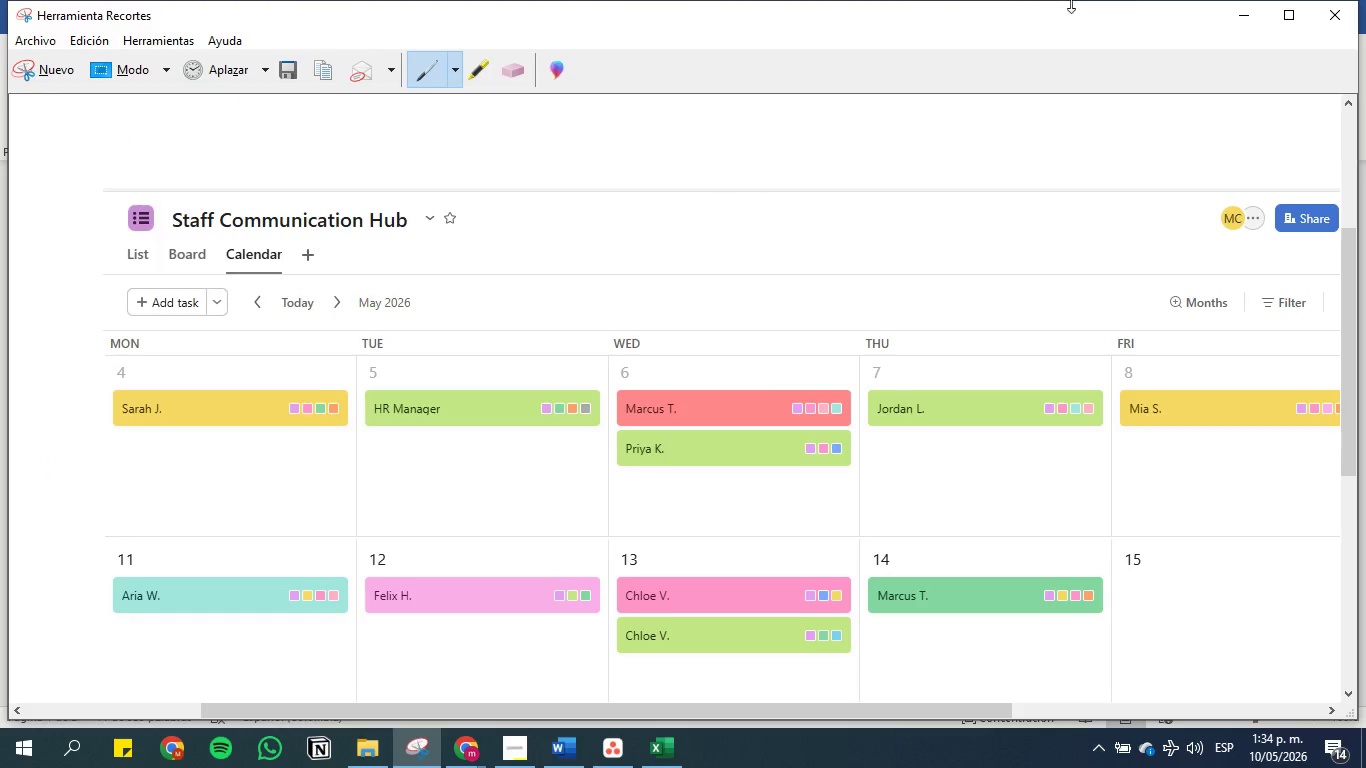 
left_click([1250, 15])
 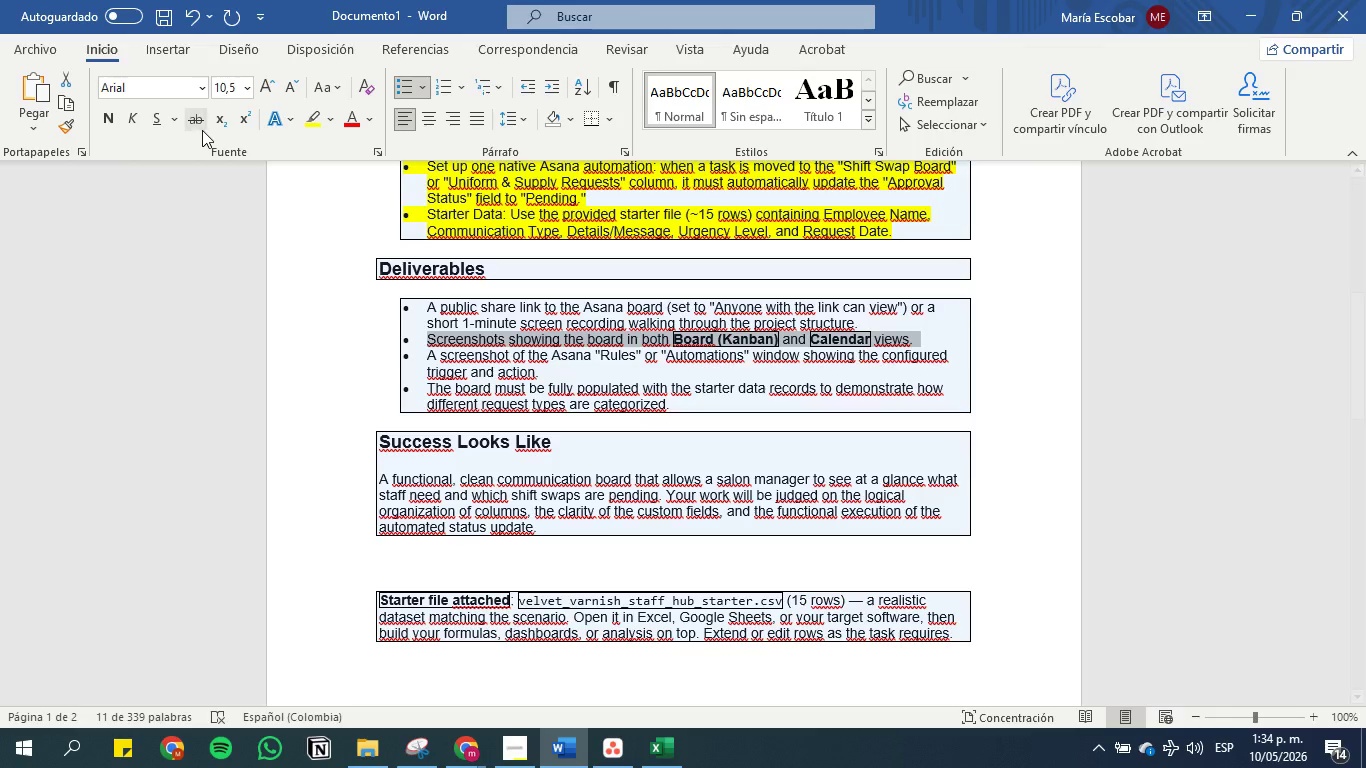 
left_click([317, 124])
 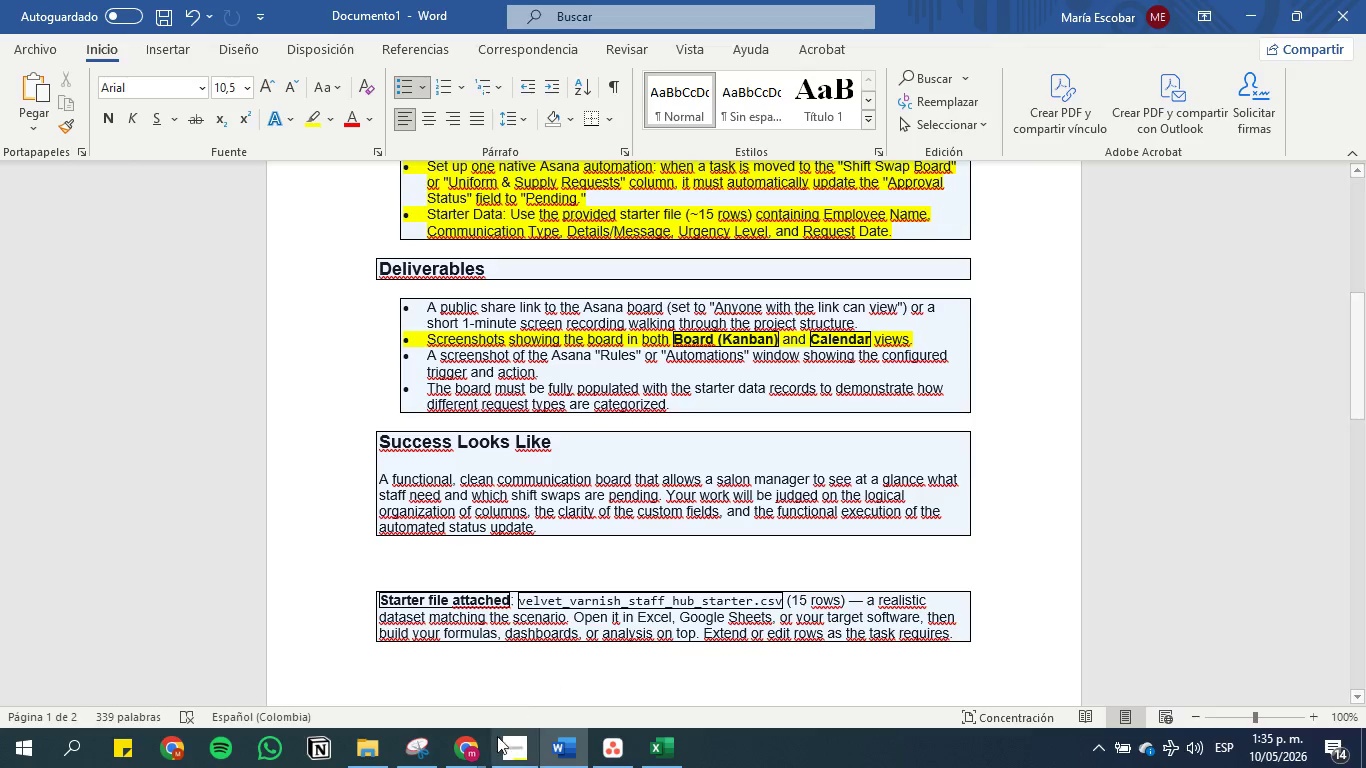 
left_click([612, 751])
 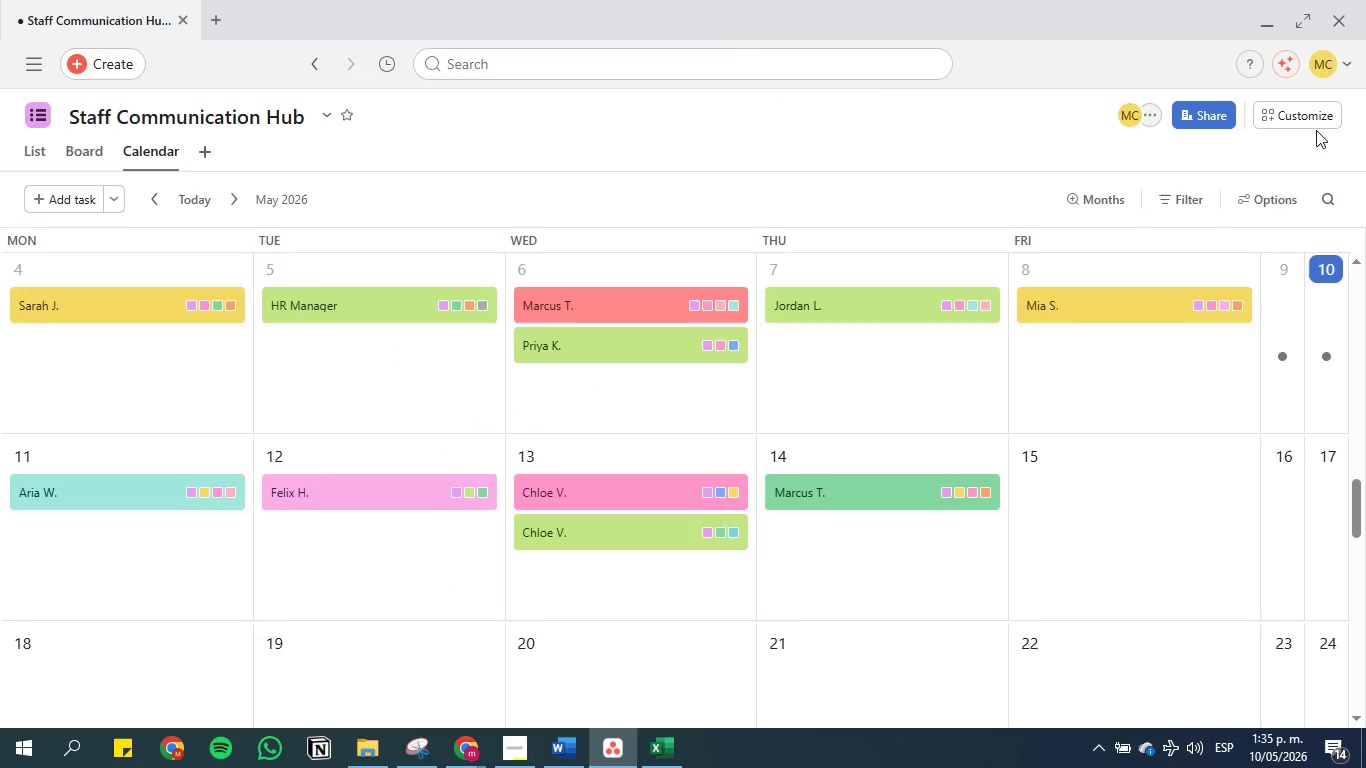 
left_click([1312, 121])
 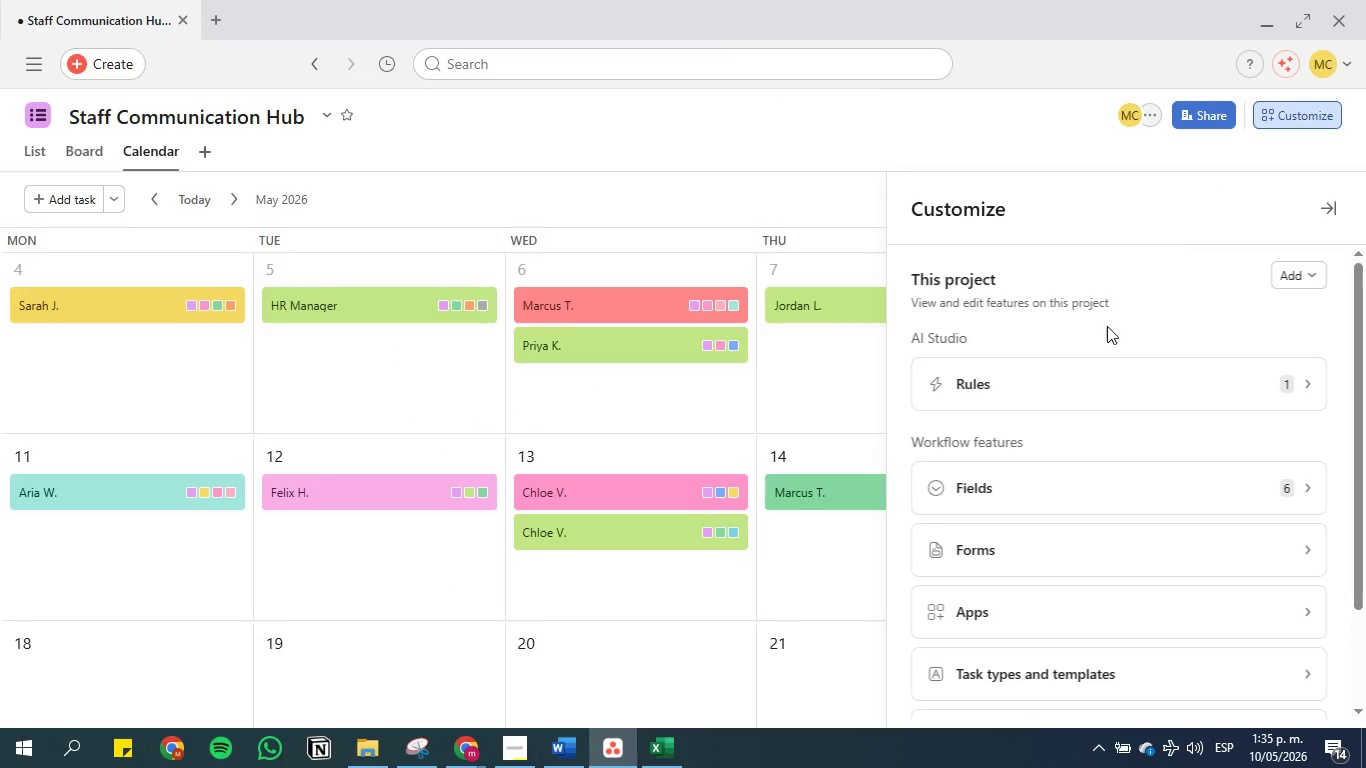 
left_click([1047, 389])
 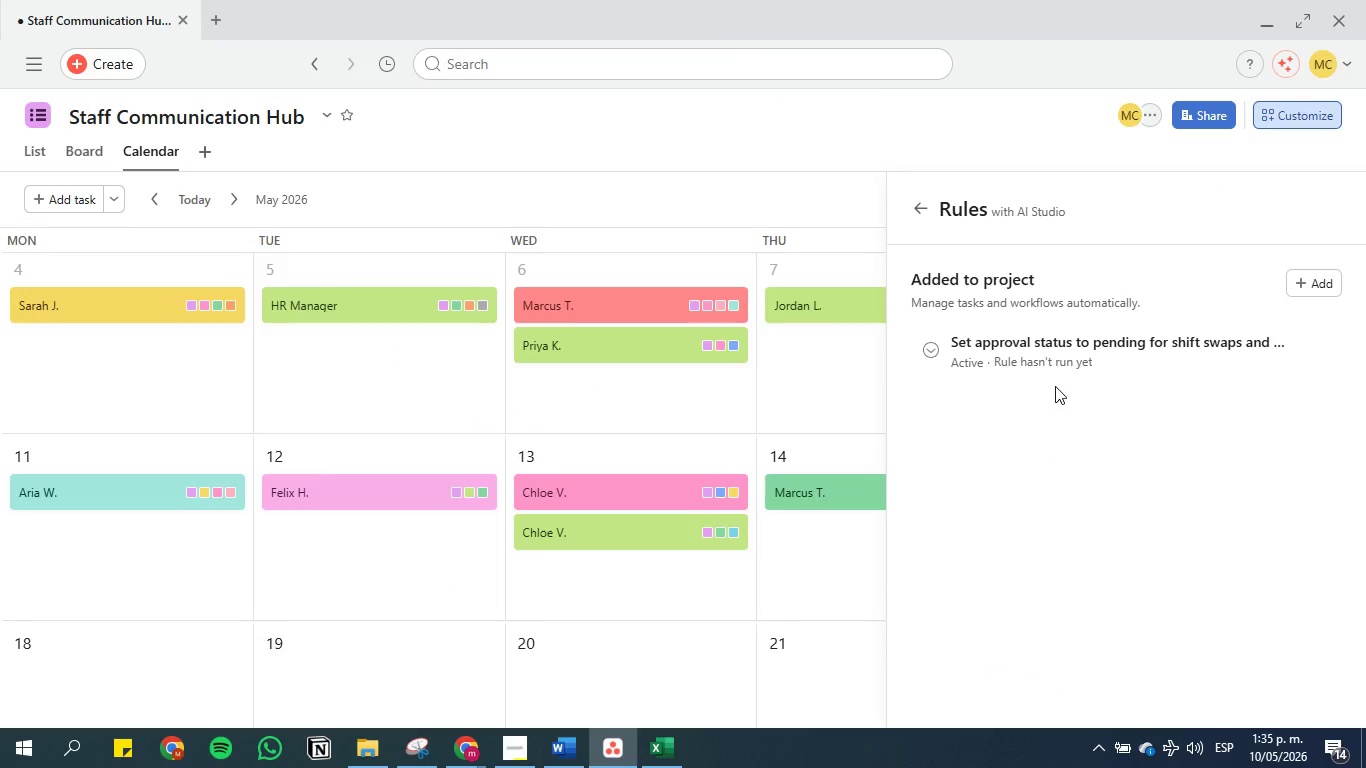 
left_click([1050, 366])
 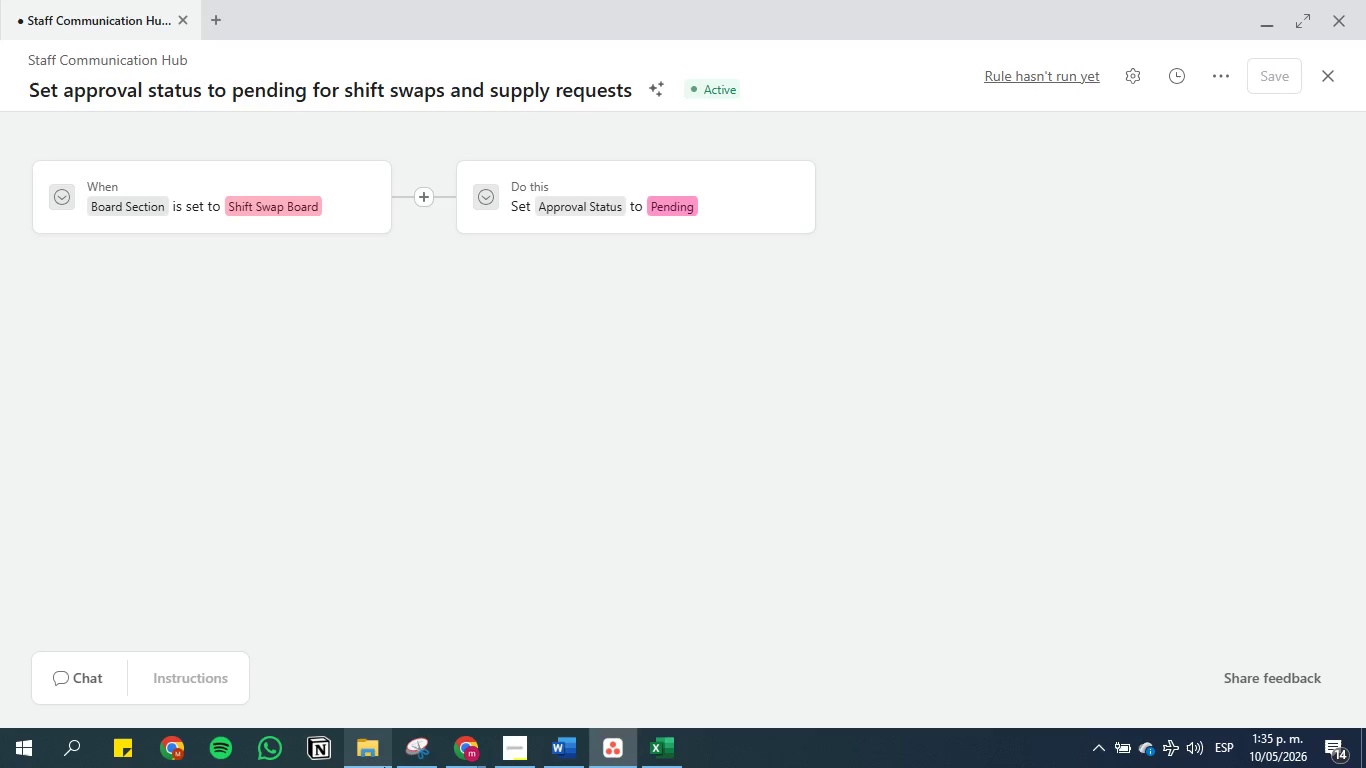 
left_click([415, 748])
 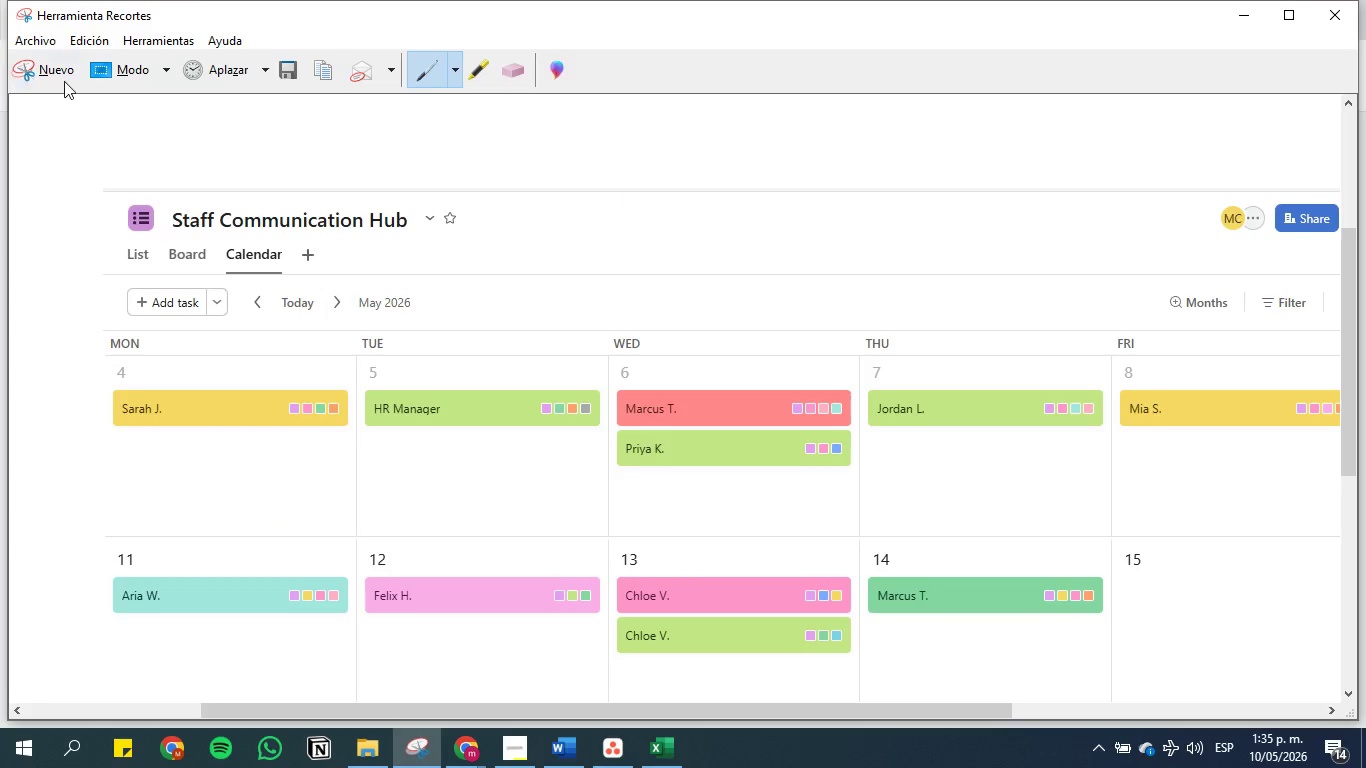 
left_click([58, 75])
 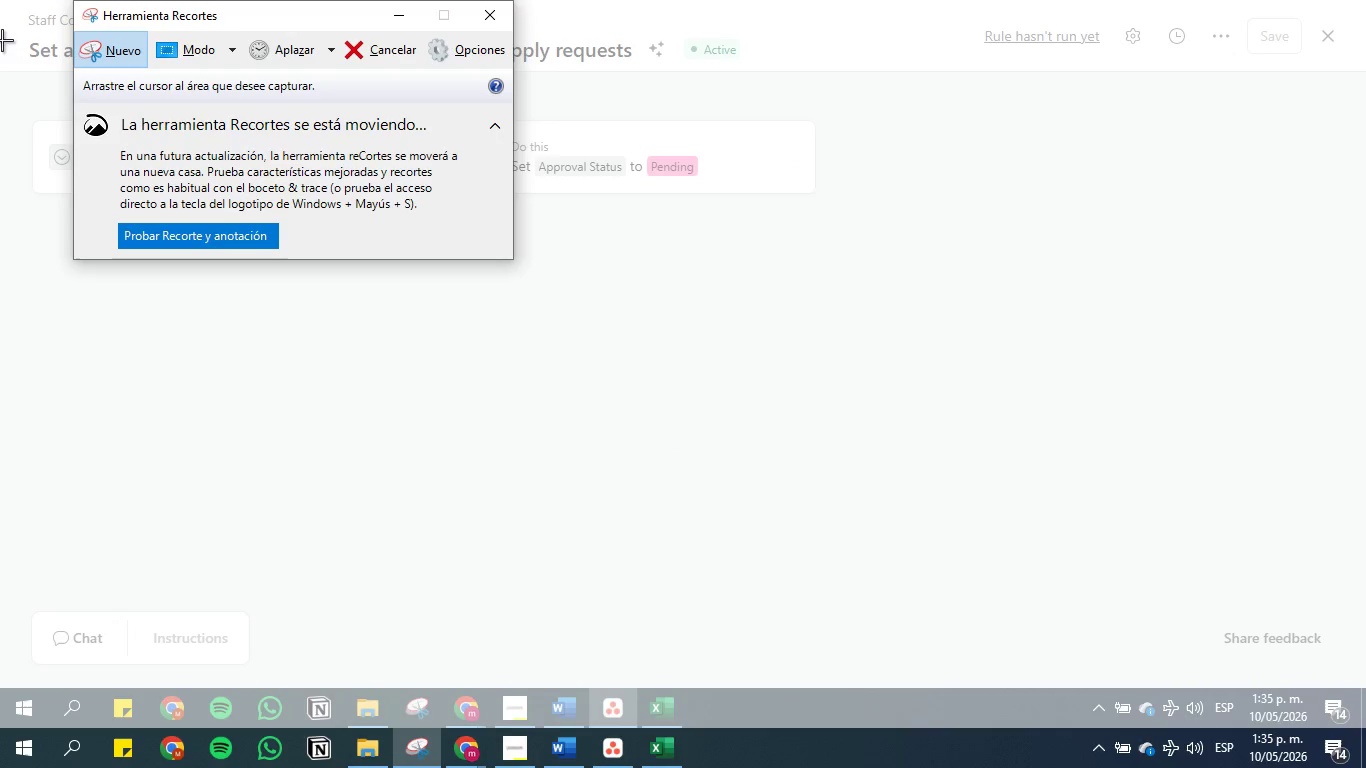 
left_click_drag(start_coordinate=[2, 36], to_coordinate=[883, 300])
 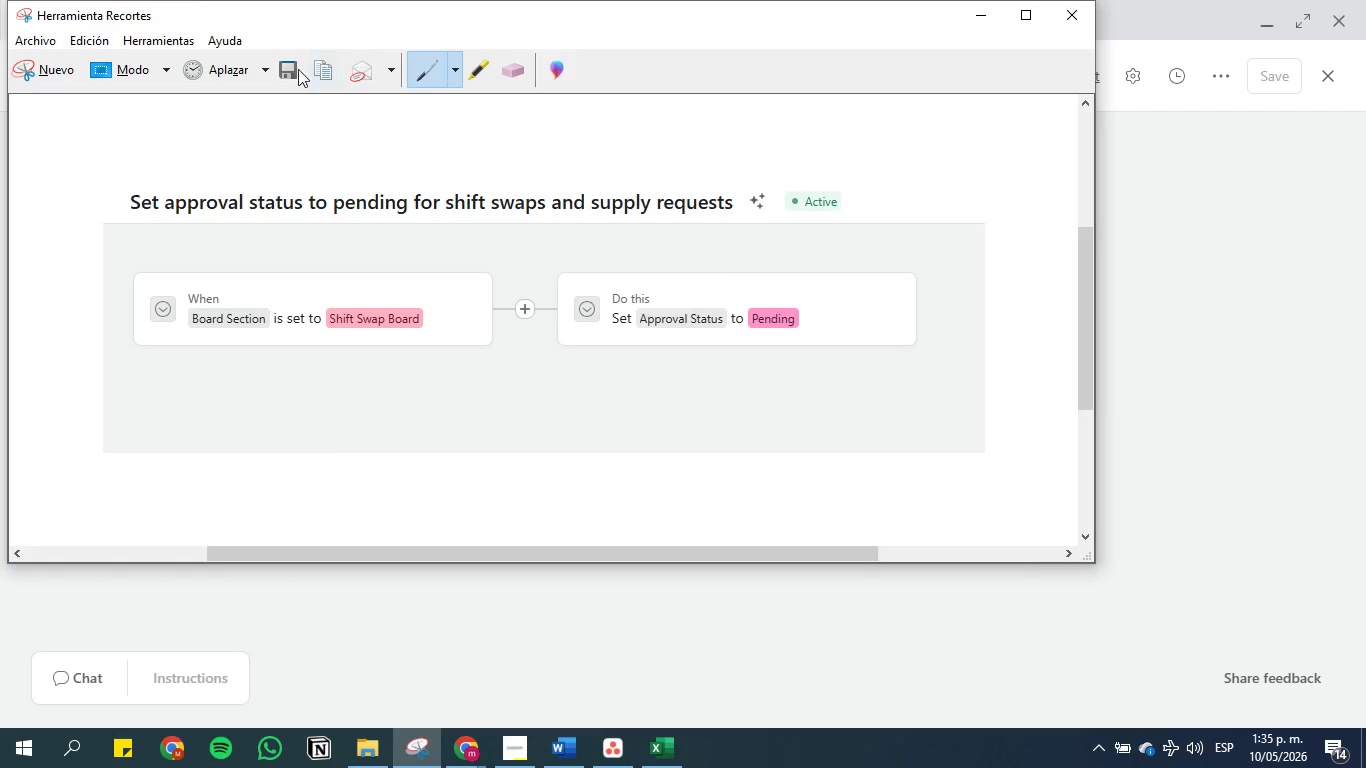 
left_click([289, 74])
 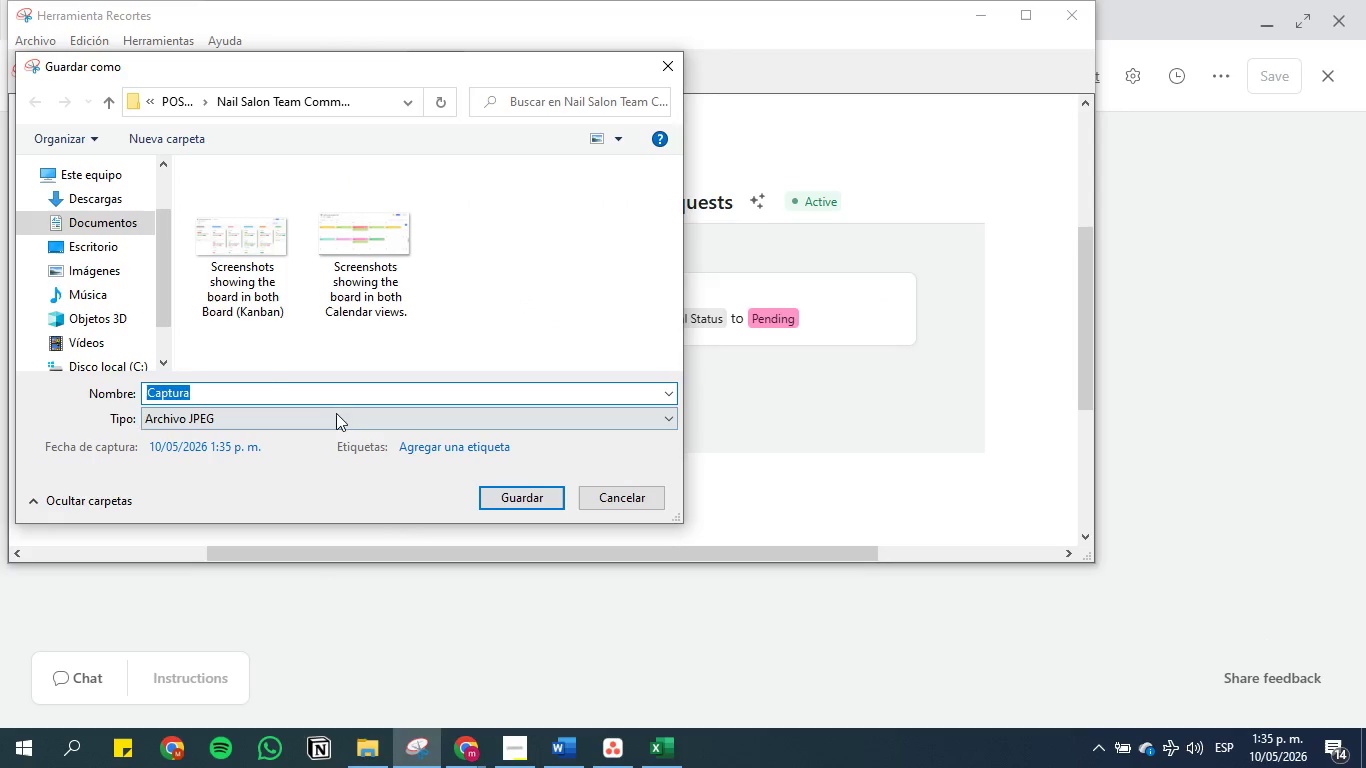 
key(Backspace)
 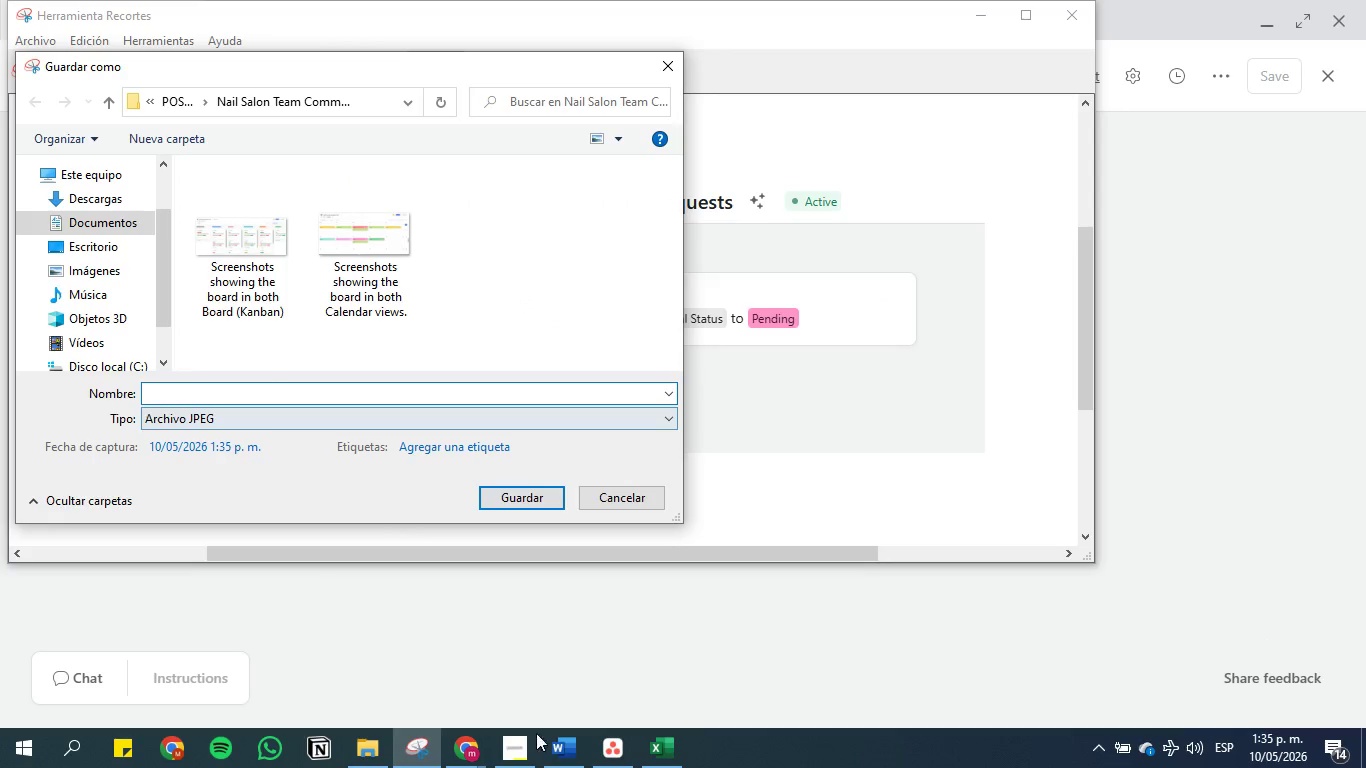 
left_click([560, 742])
 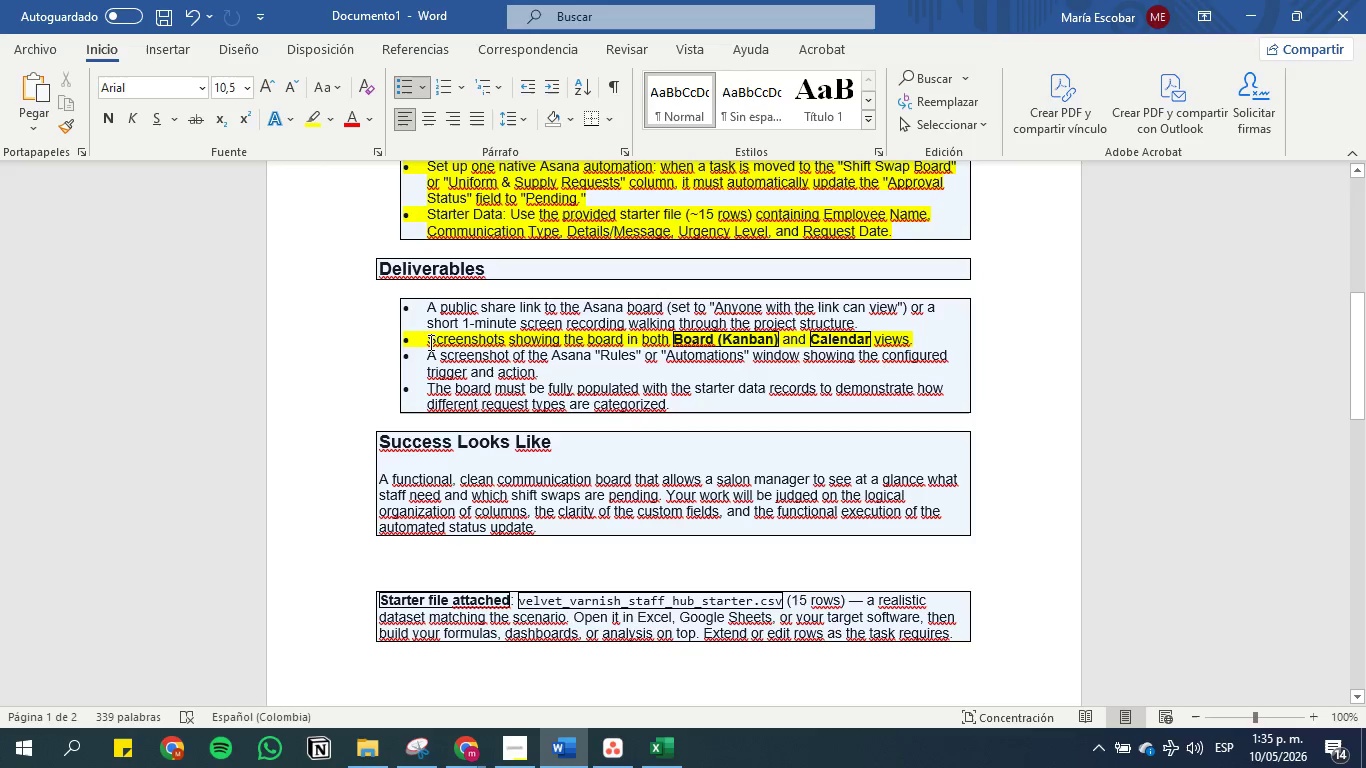 
left_click([429, 356])
 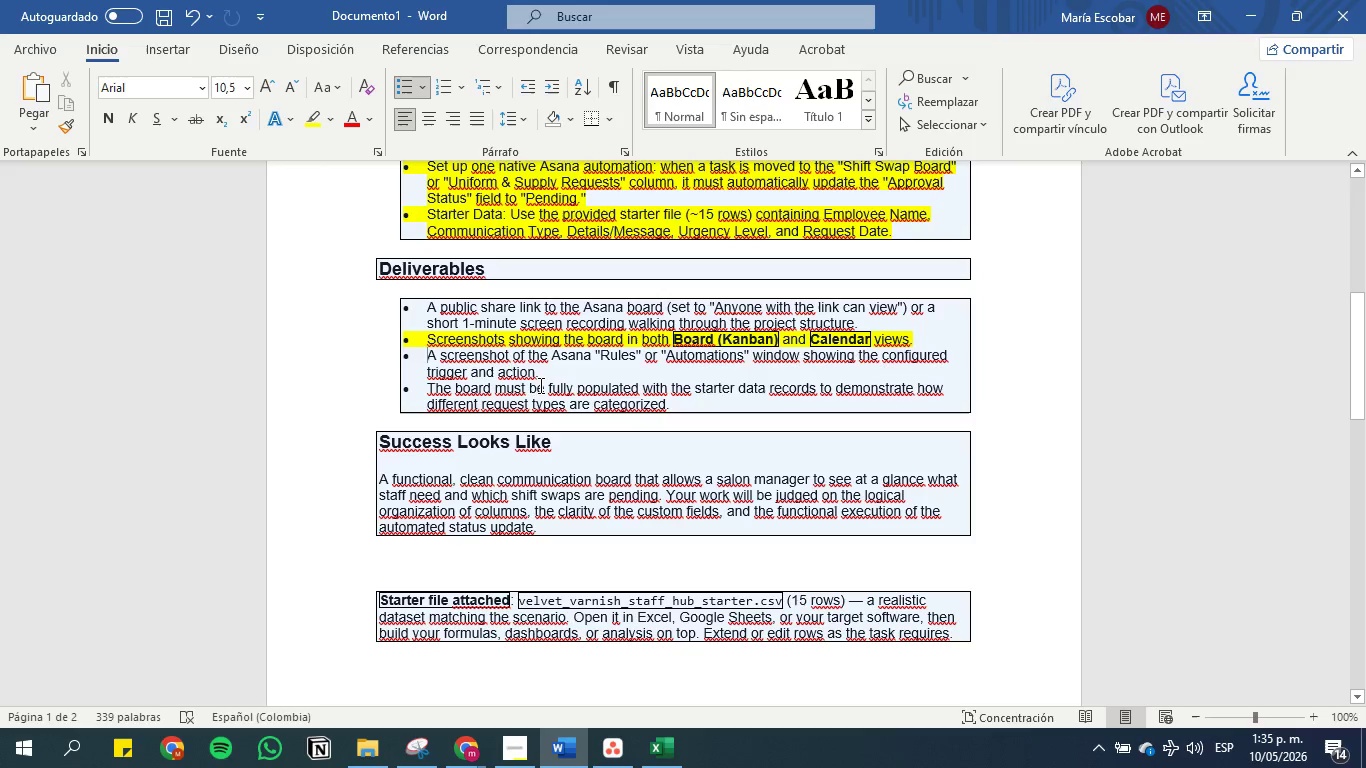 
left_click_drag(start_coordinate=[545, 374], to_coordinate=[422, 355])
 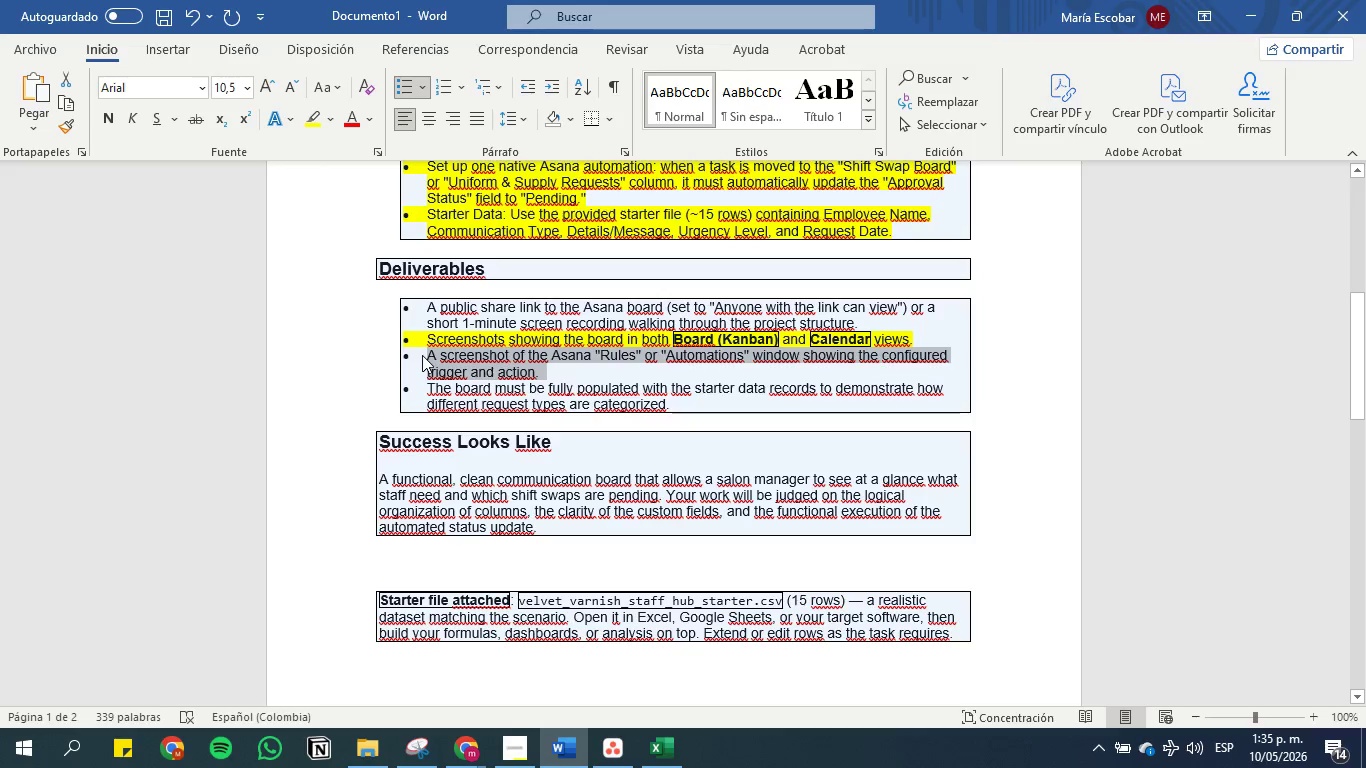 
key(Control+C)
 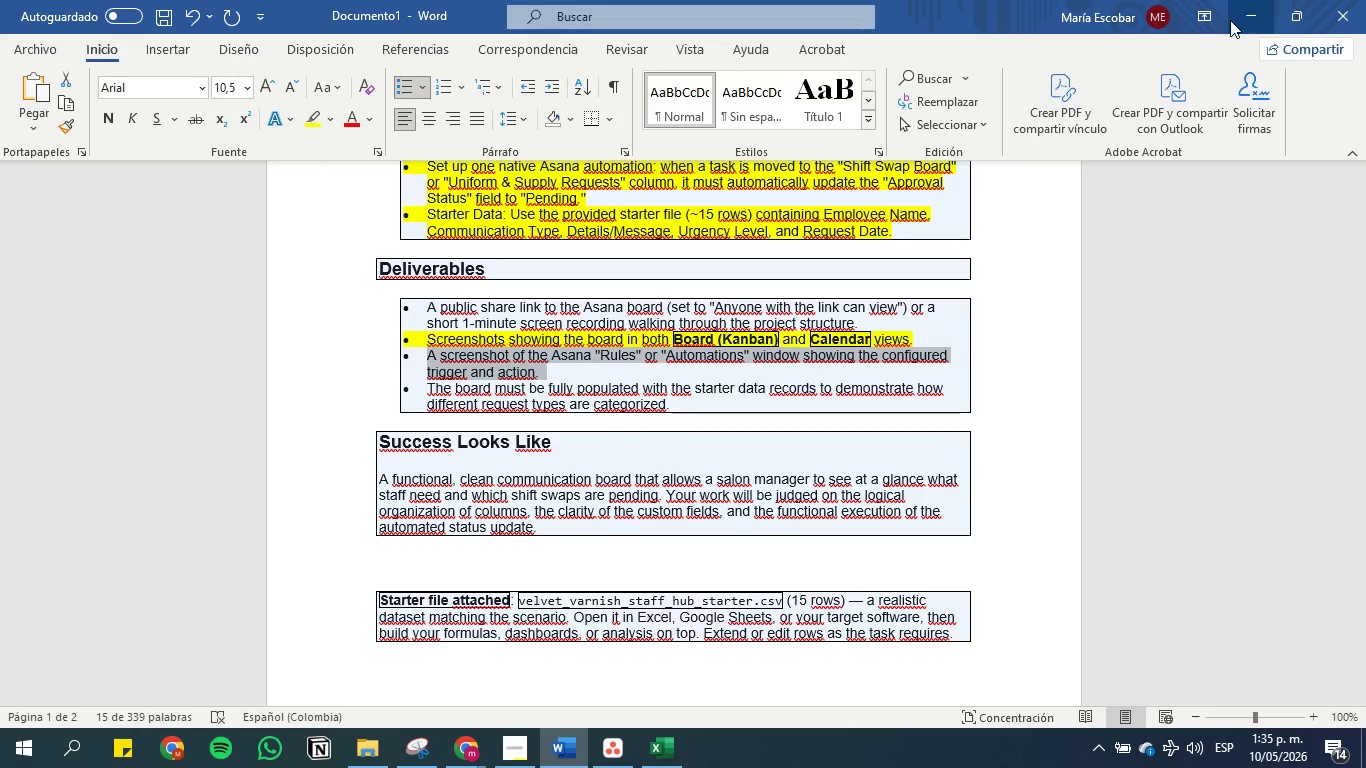 
left_click([1246, 16])
 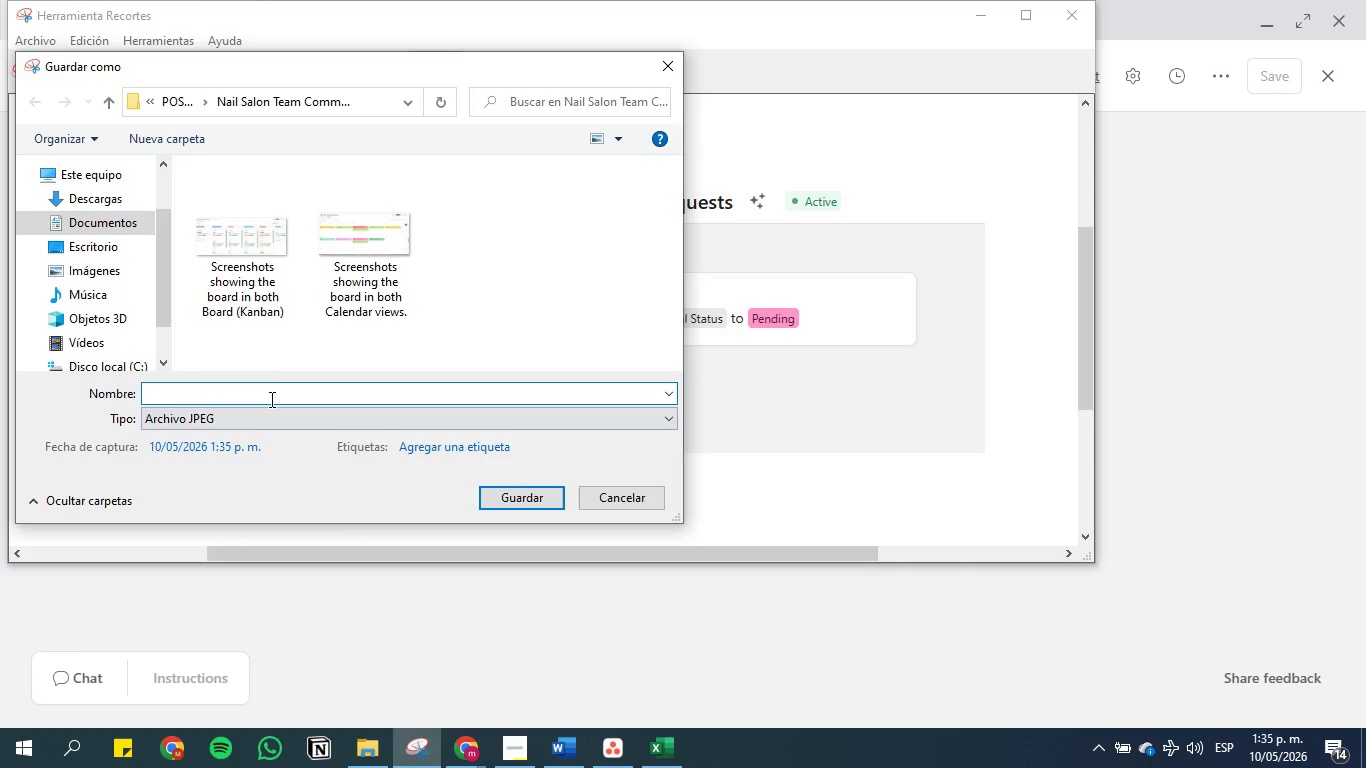 
left_click([266, 386])
 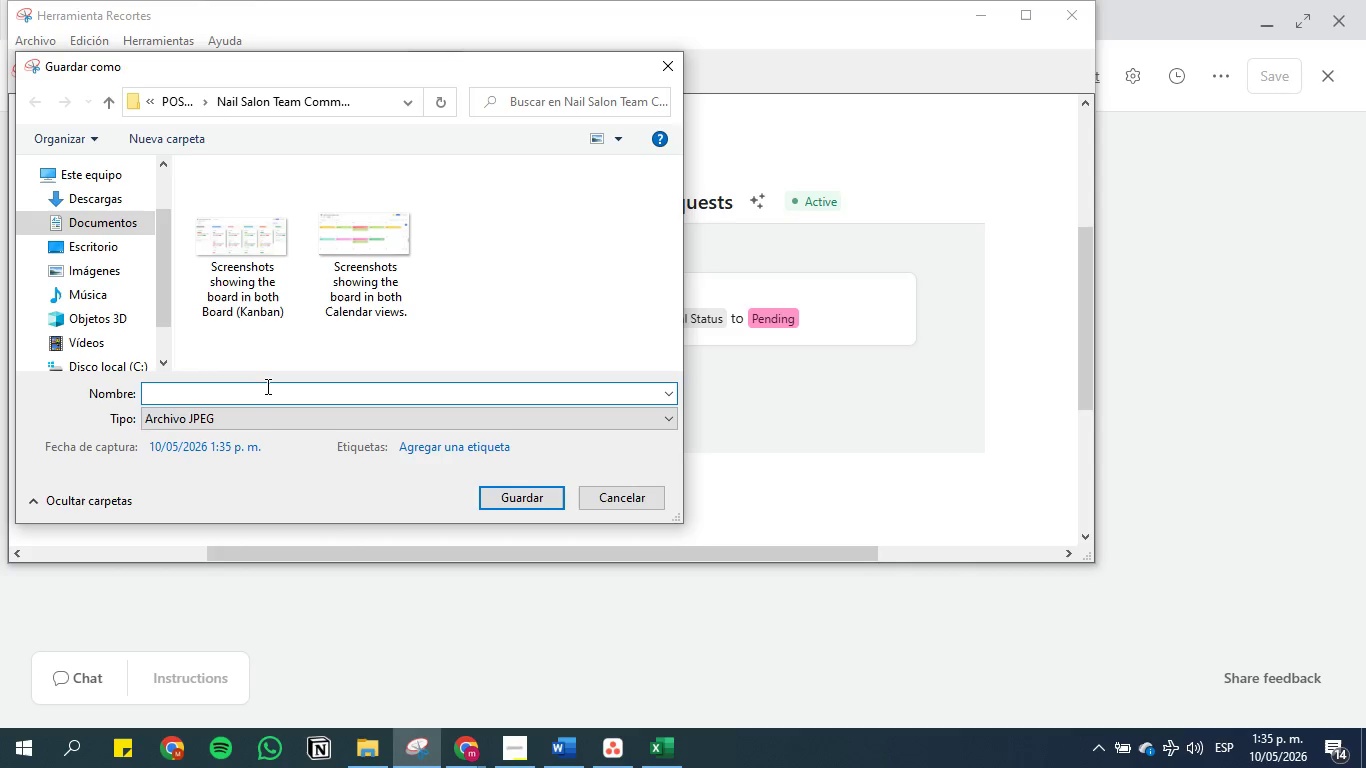 
key(Control+V)
 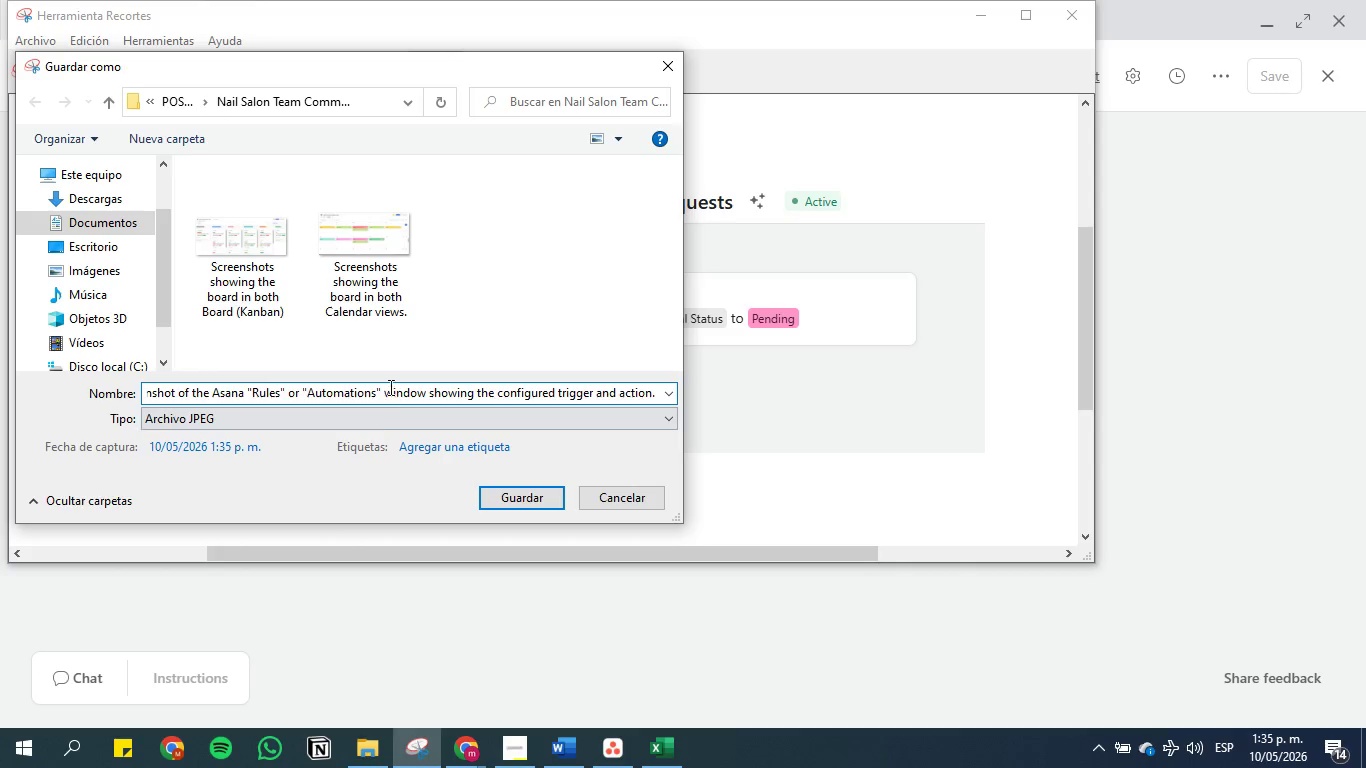 
left_click([381, 389])
 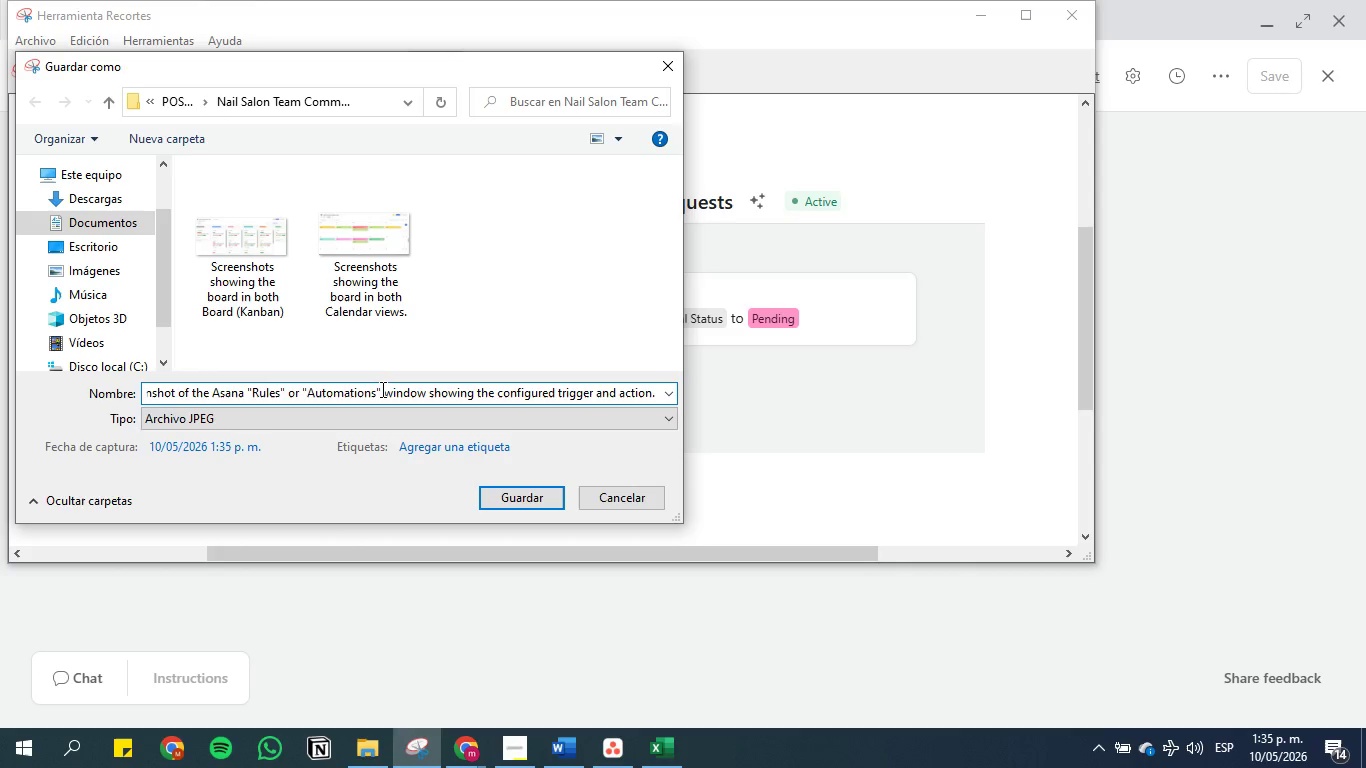 
key(Backspace)
 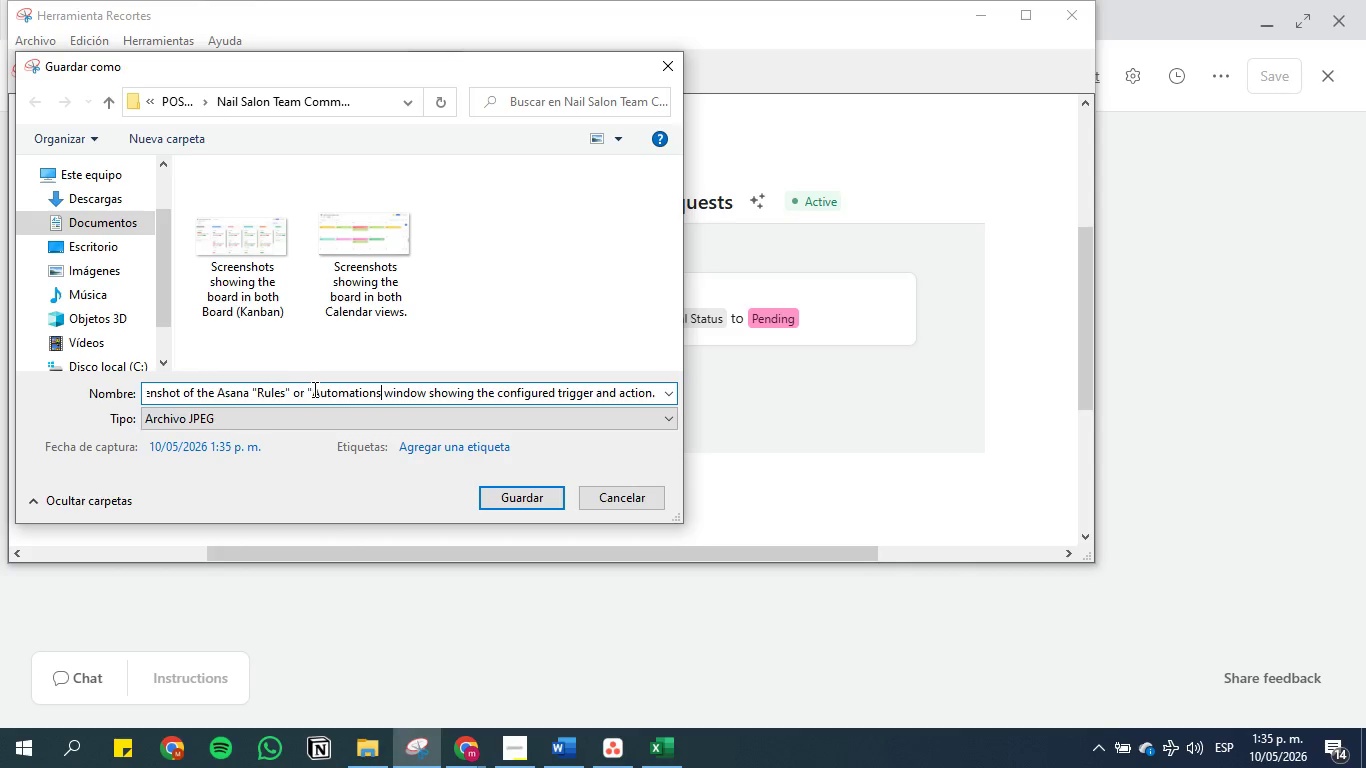 
left_click([313, 389])
 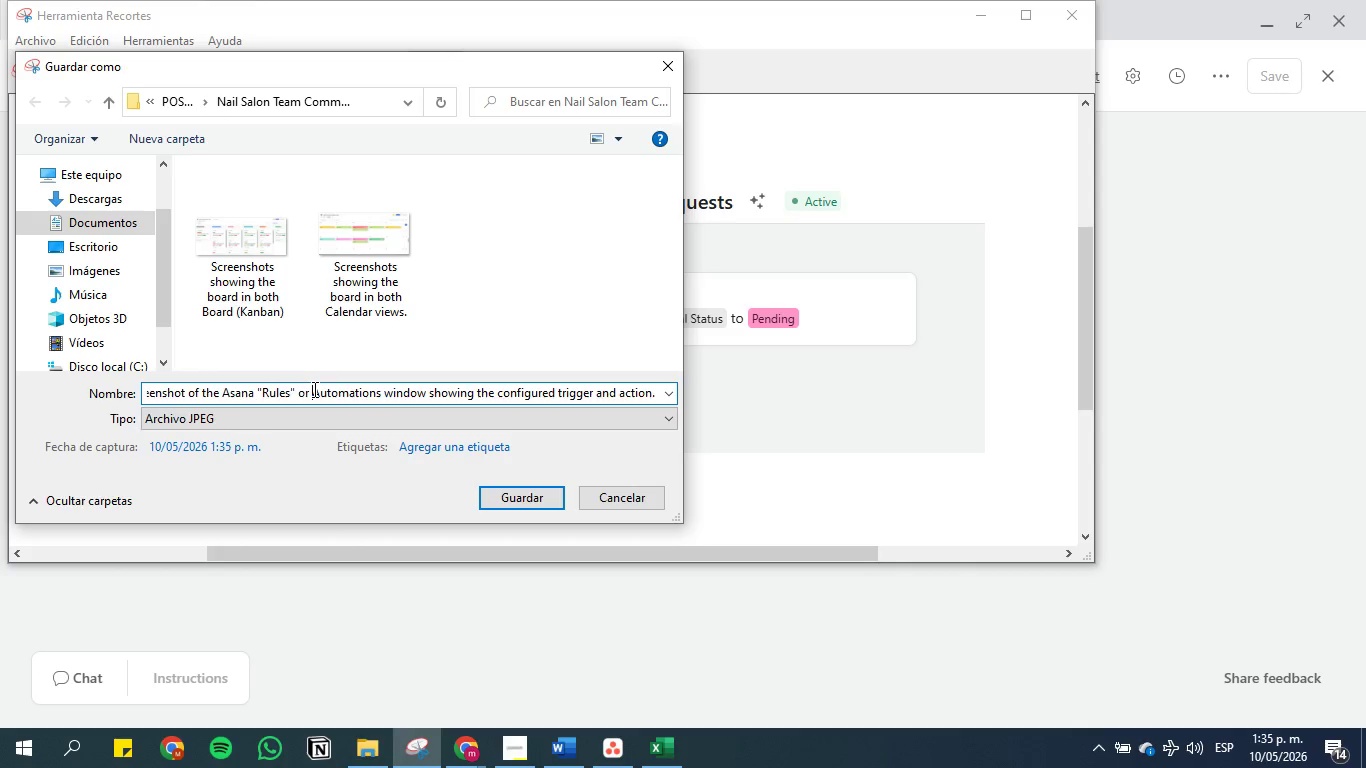 
key(Backspace)
 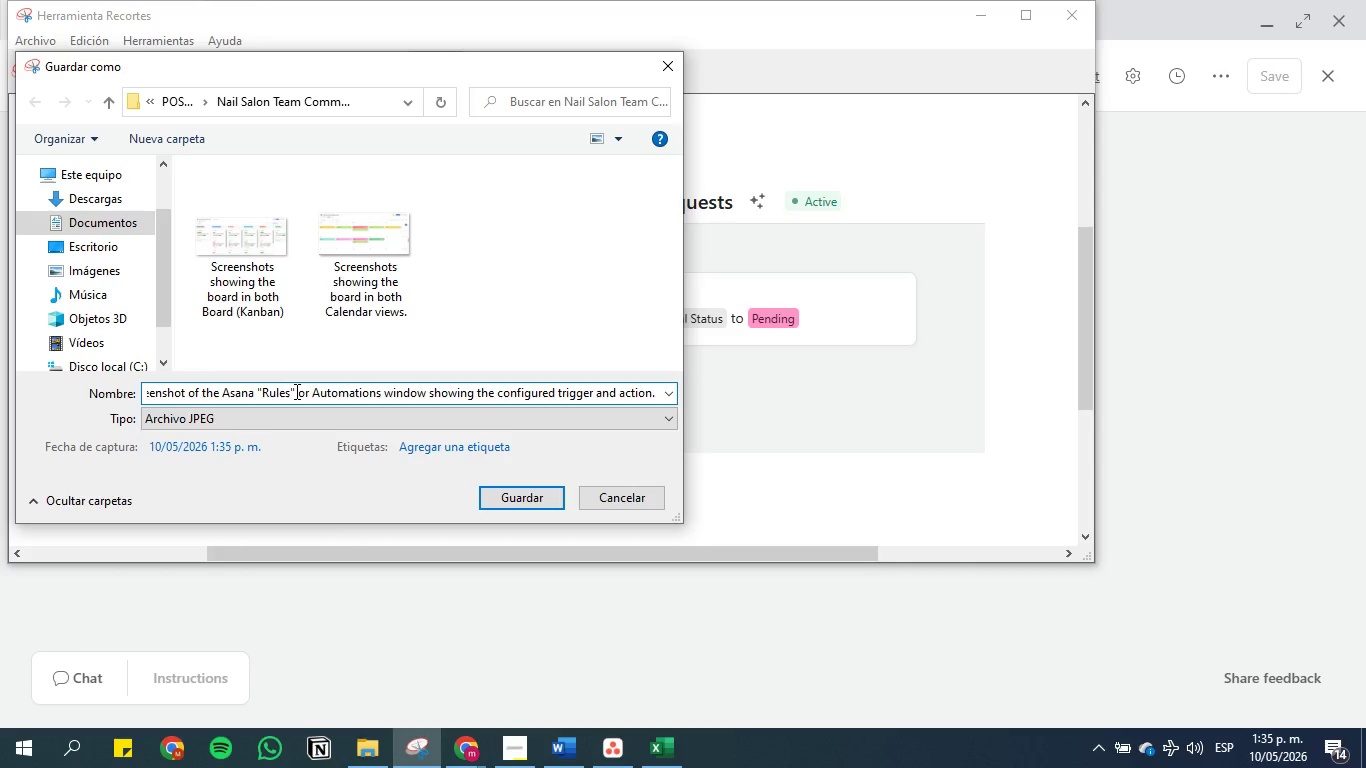 
left_click([295, 391])
 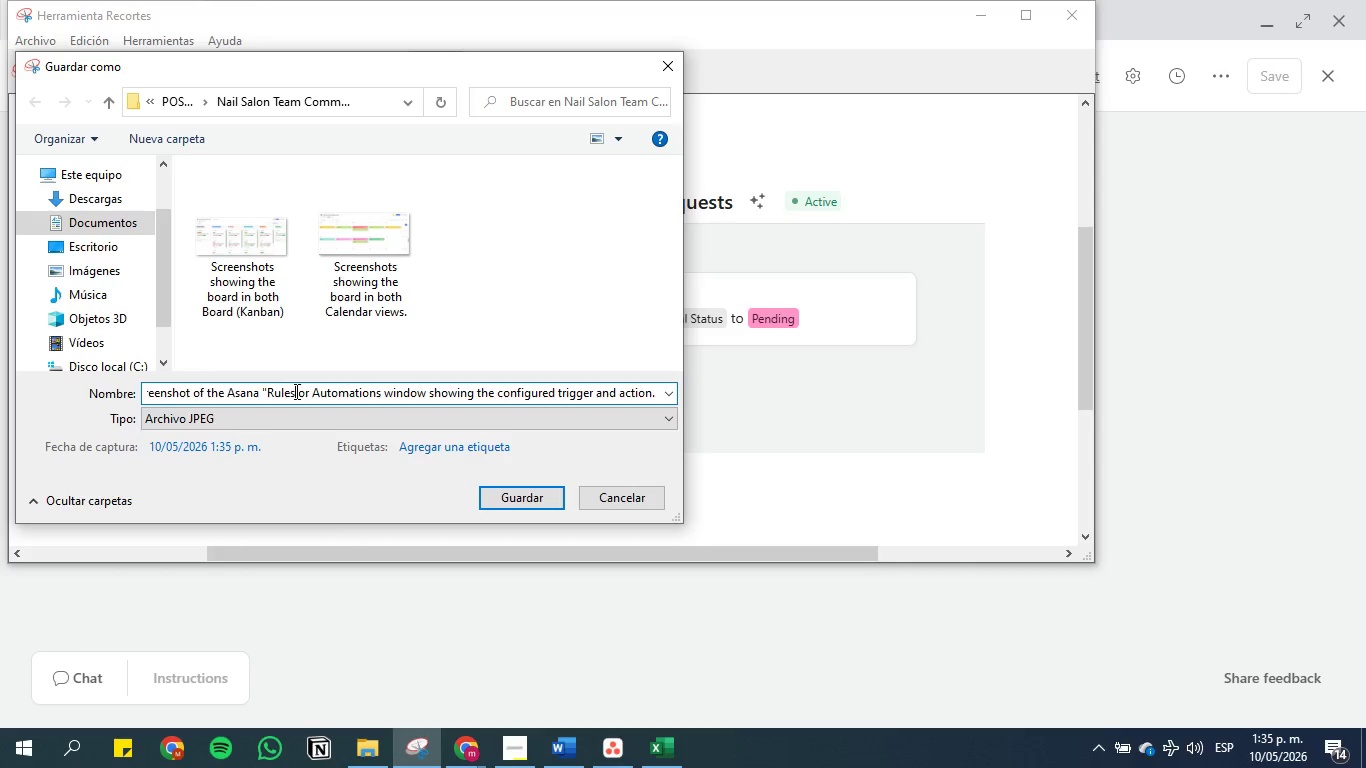 
key(Backspace)
 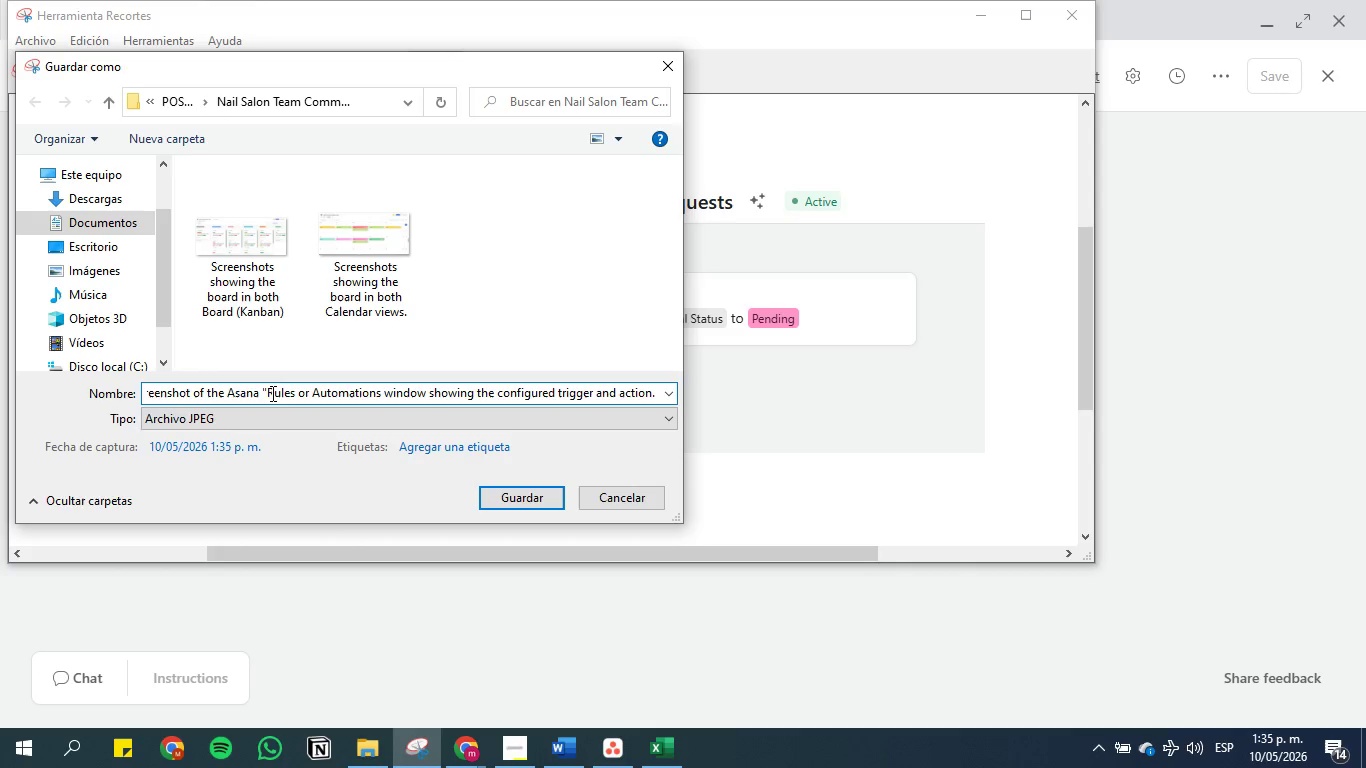 
left_click([268, 393])
 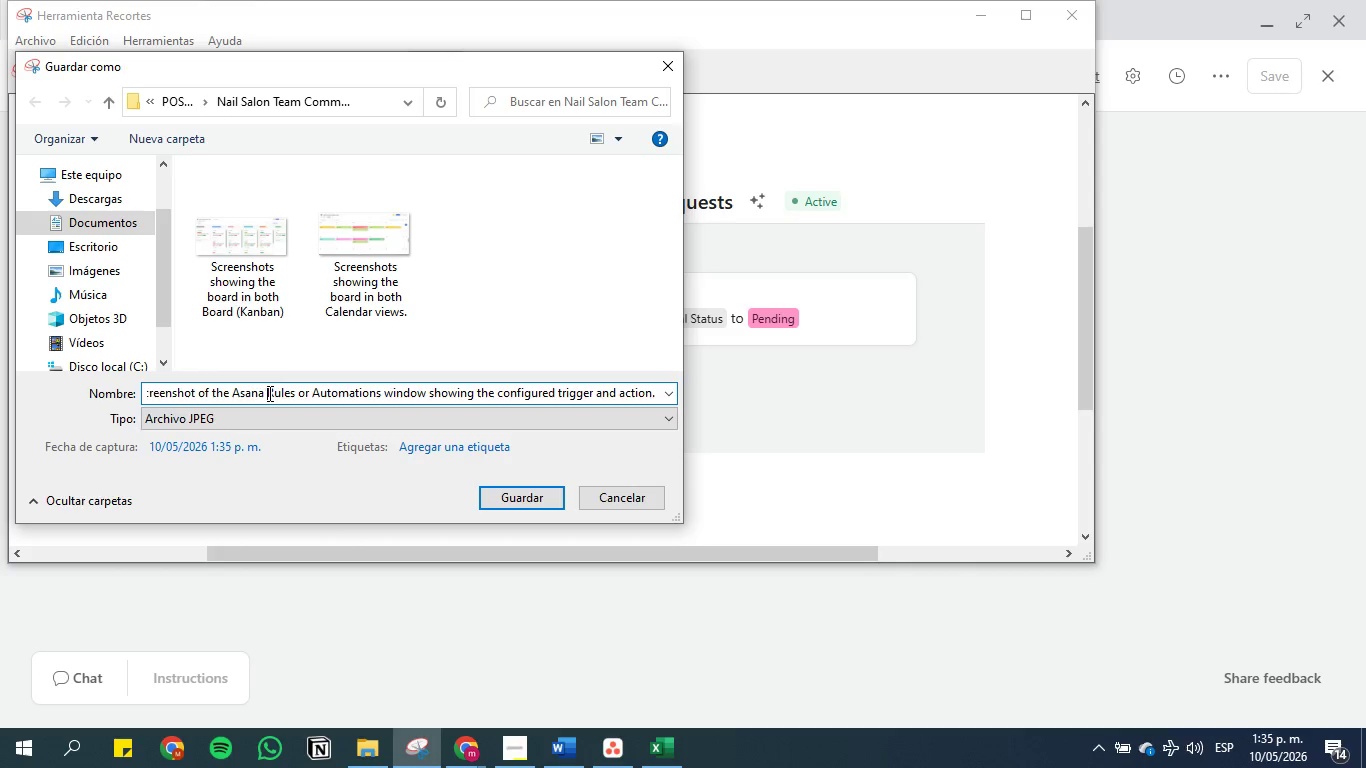 
key(Backspace)
 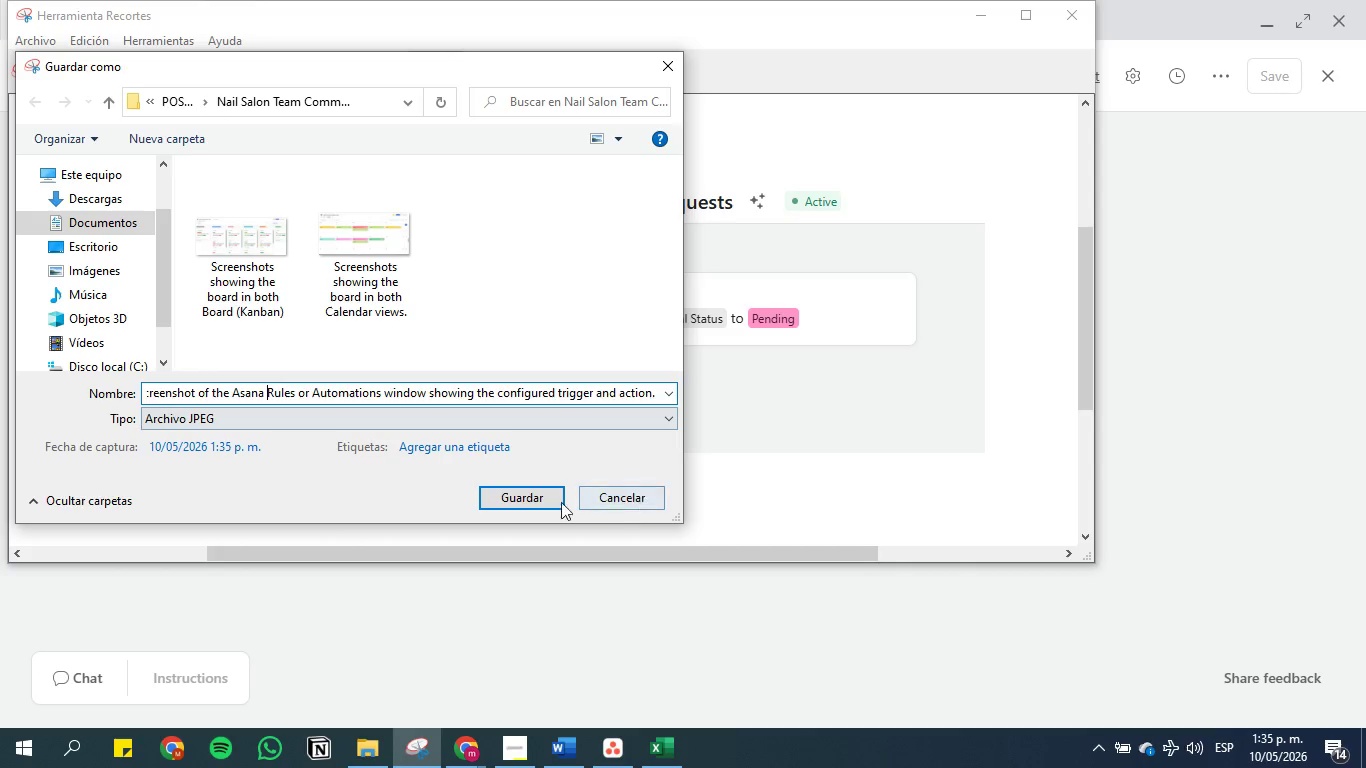 
left_click([525, 492])
 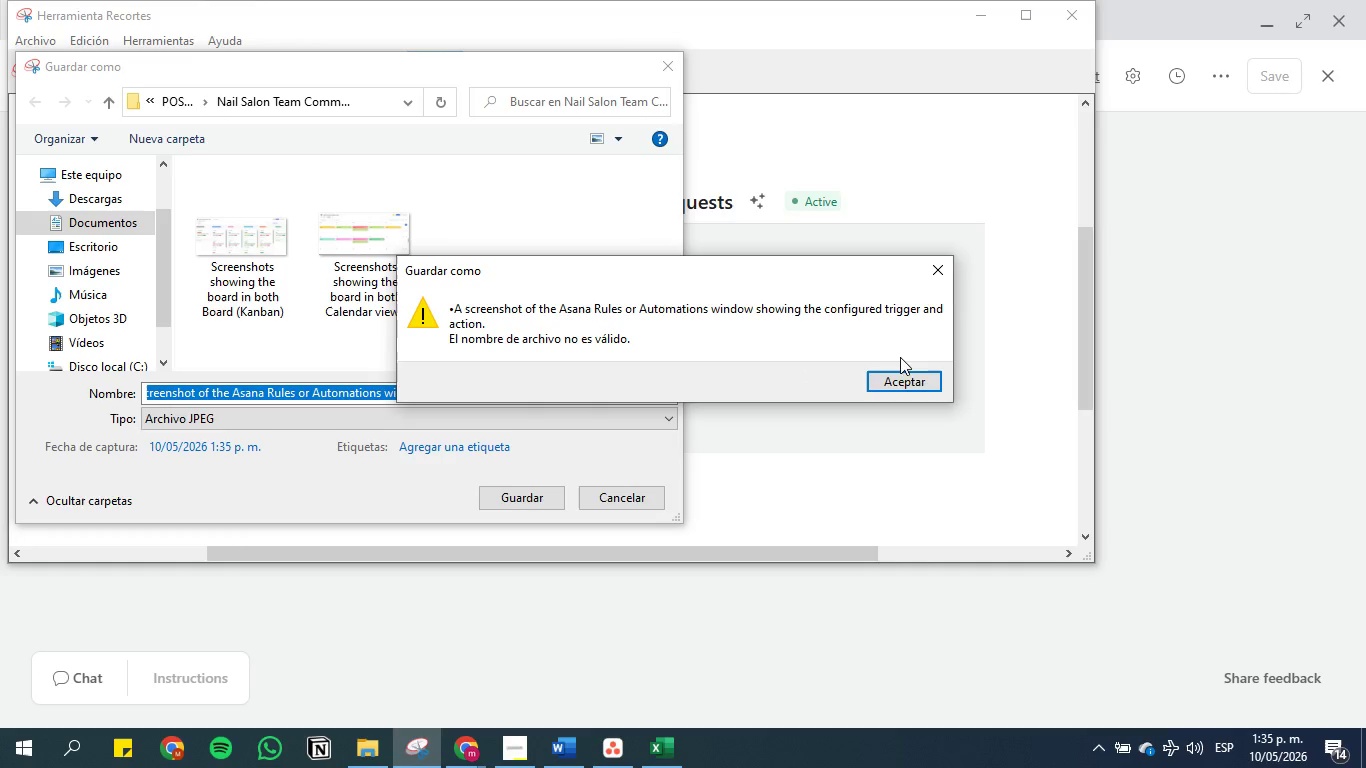 
left_click([908, 382])
 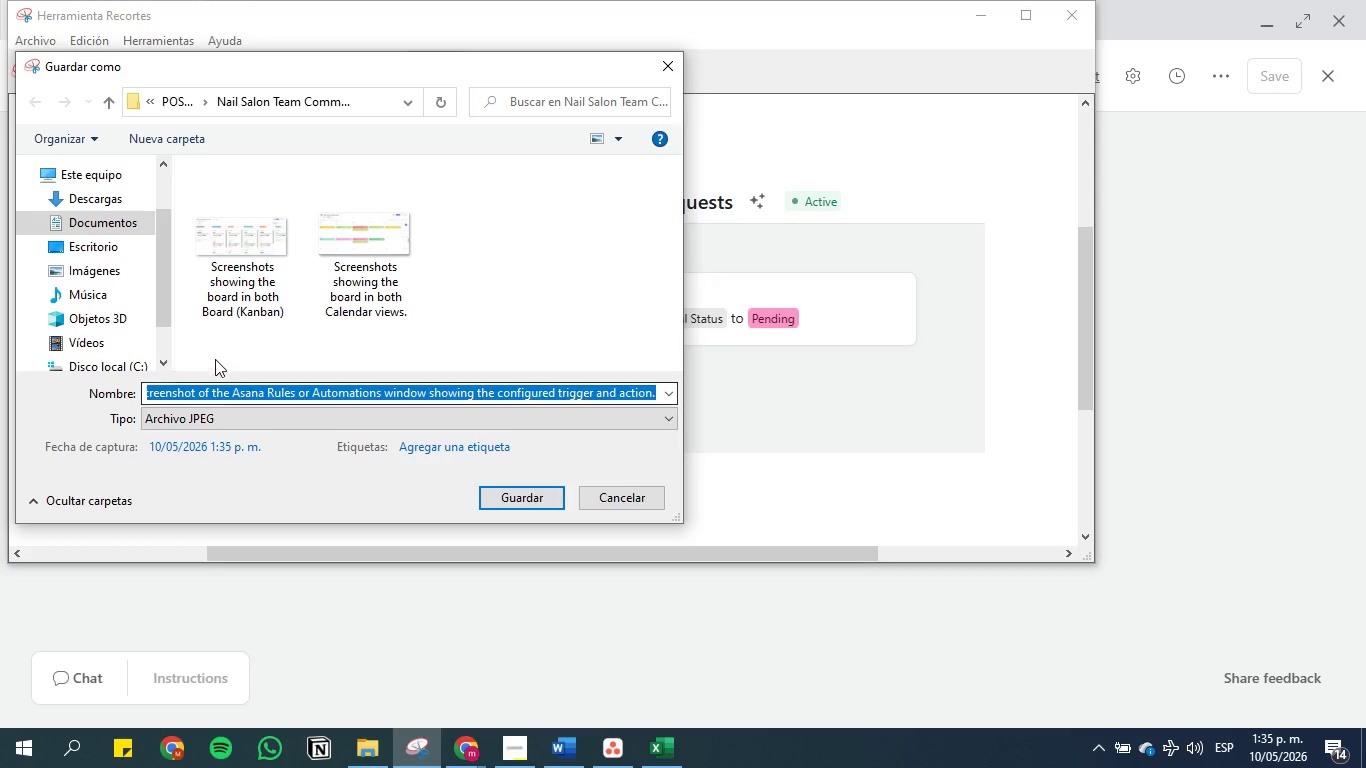 
left_click([215, 398])
 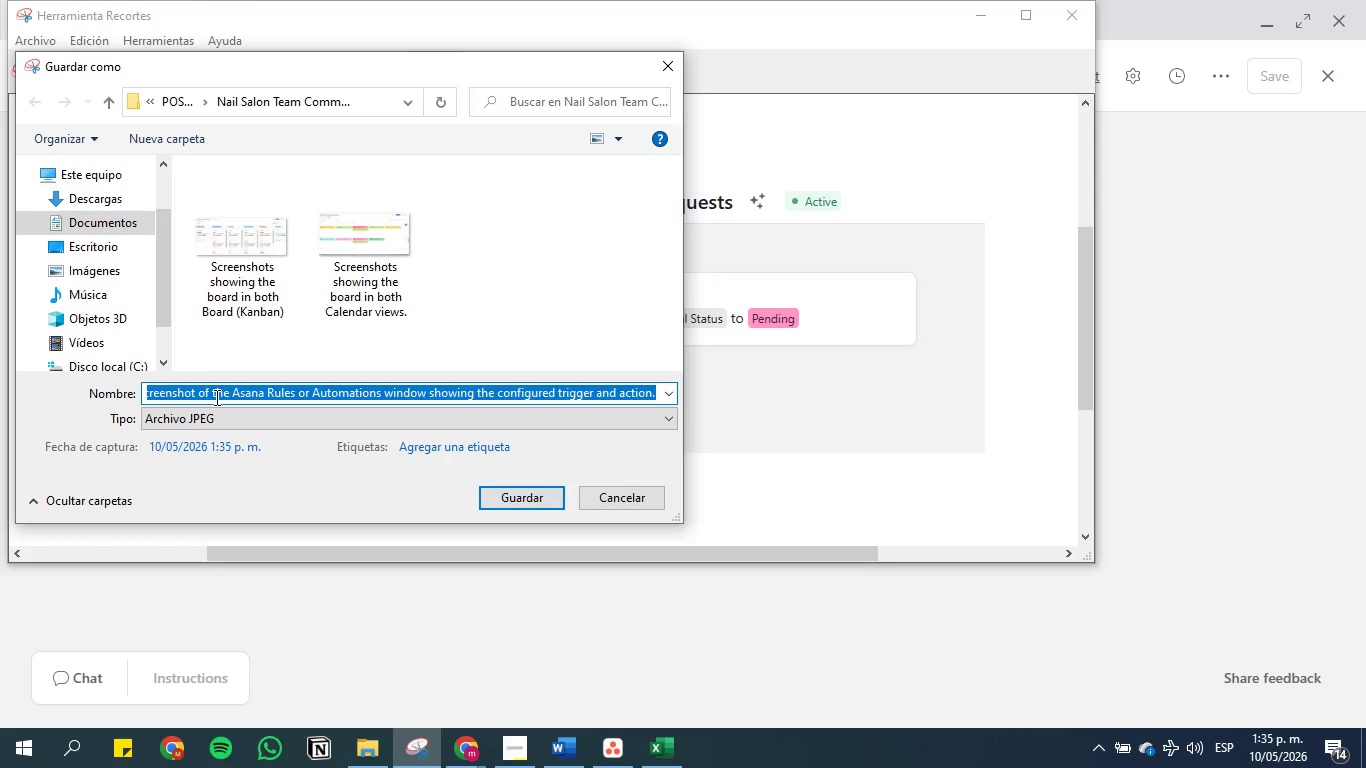 
left_click([215, 397])
 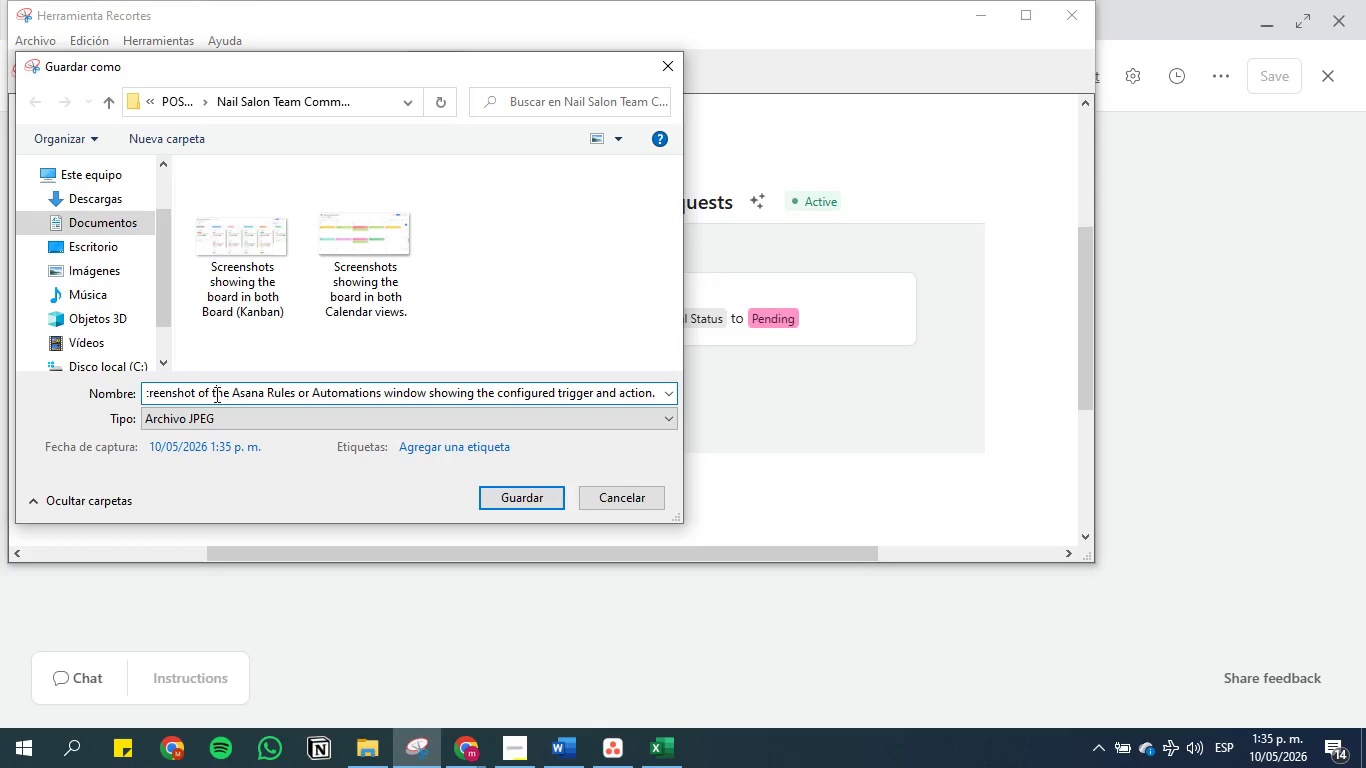 
hold_key(key=ArrowLeft, duration=1.41)
 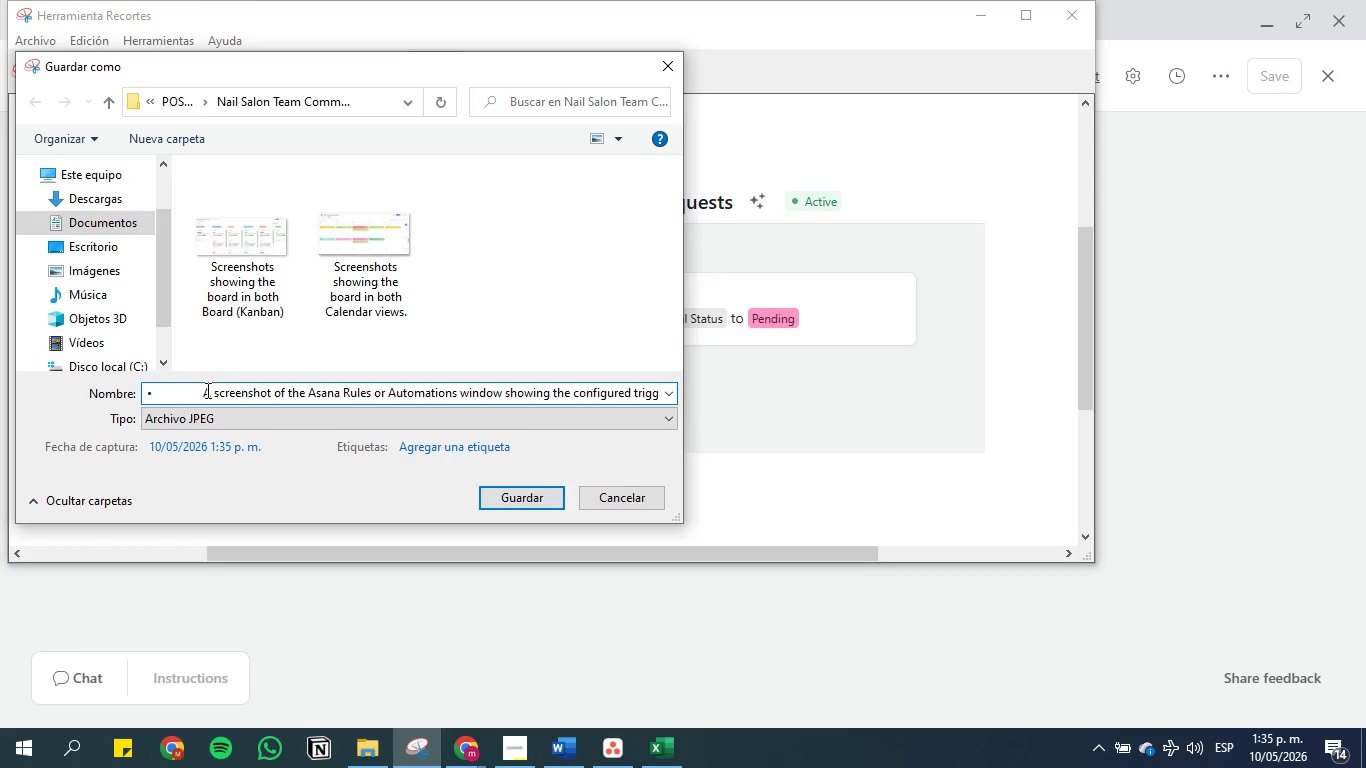 
left_click([206, 390])
 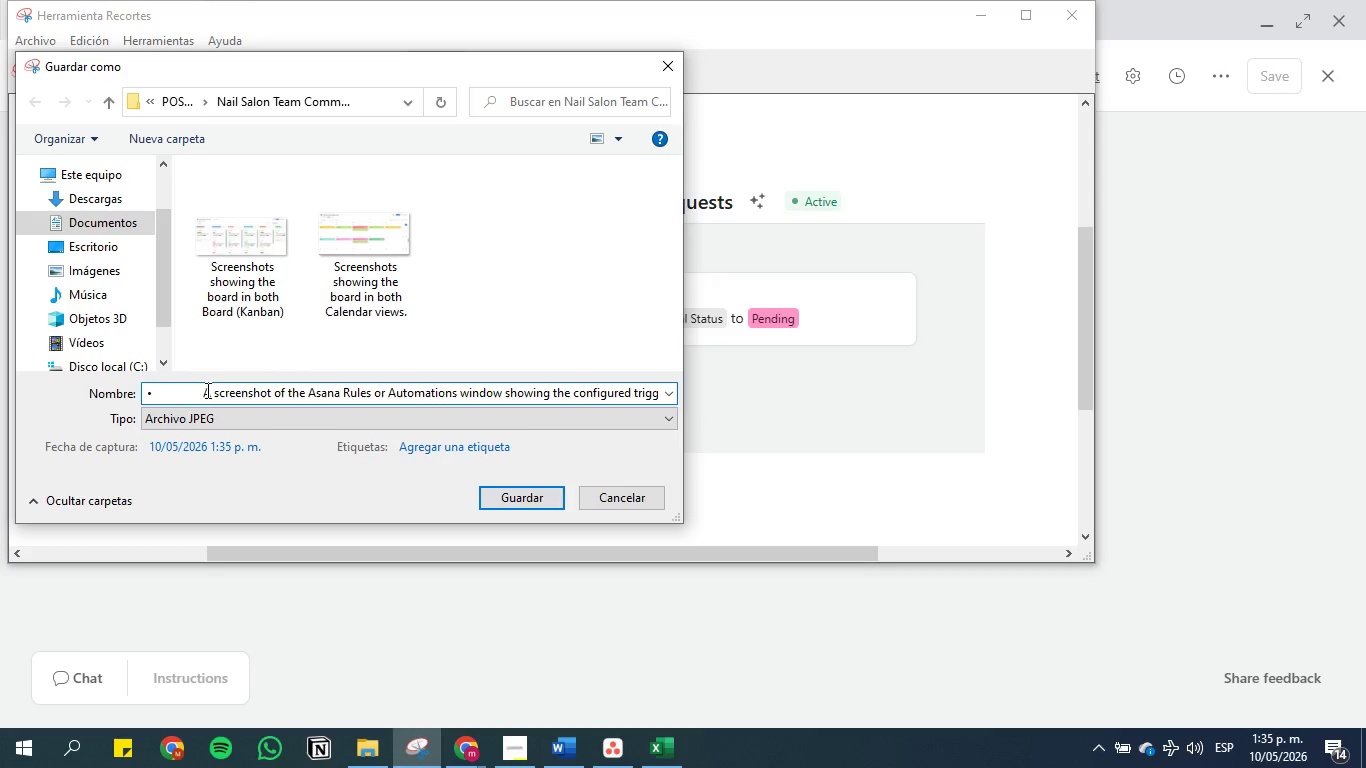 
key(Backspace)
 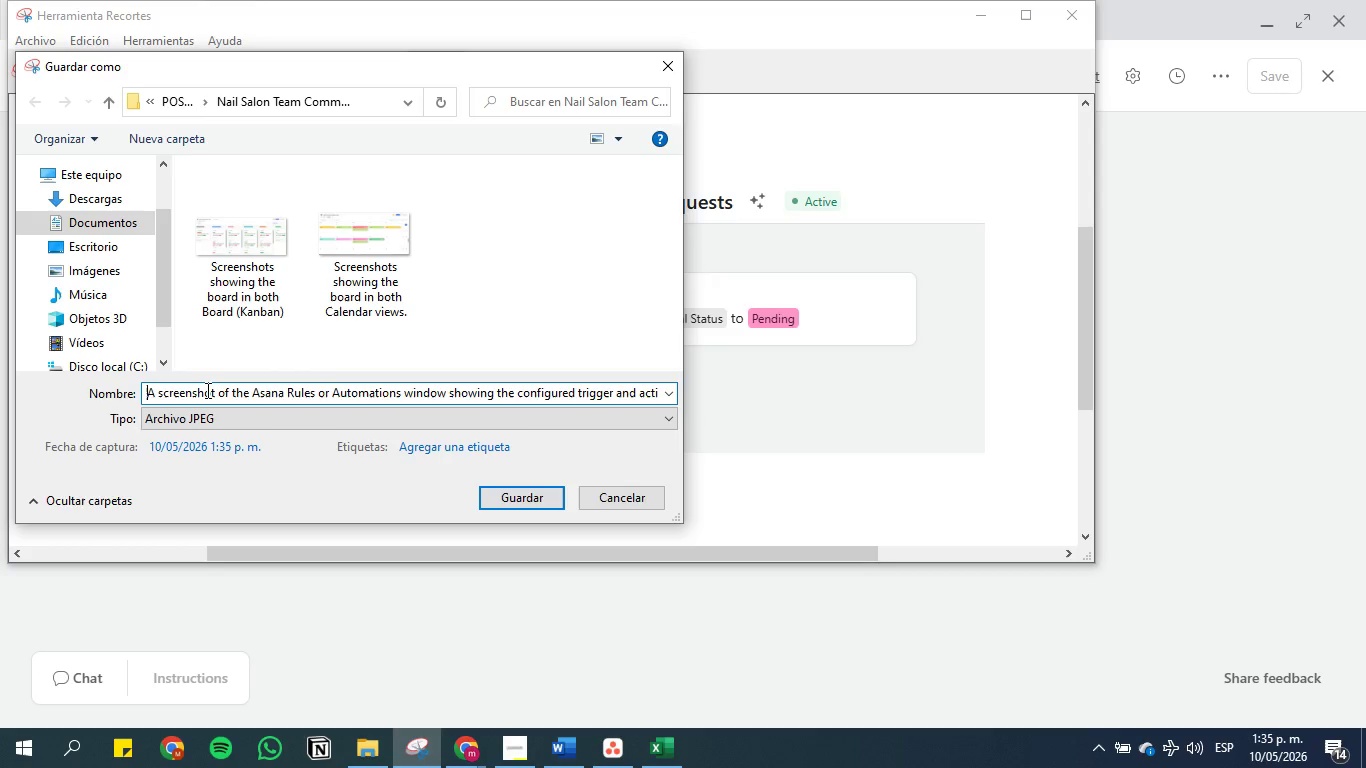 
key(Backspace)
 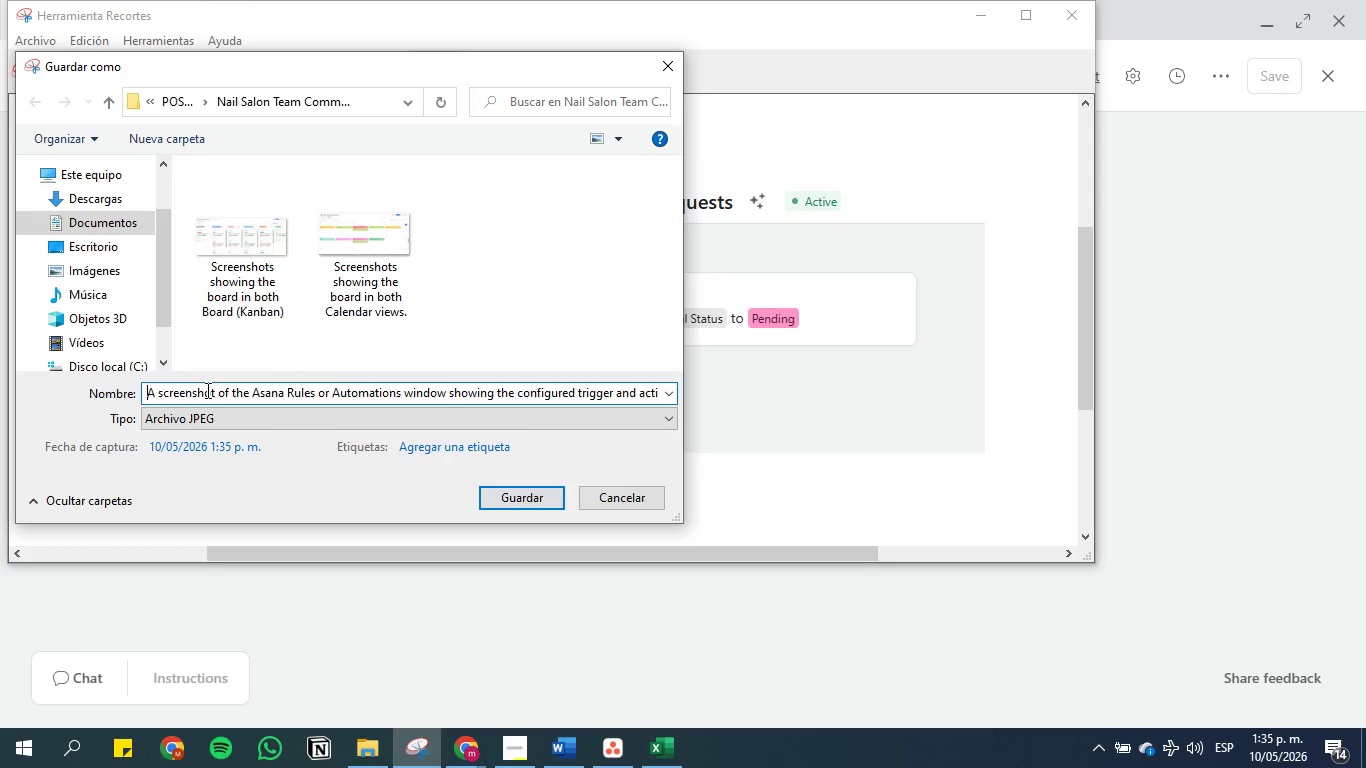 
key(Backspace)
 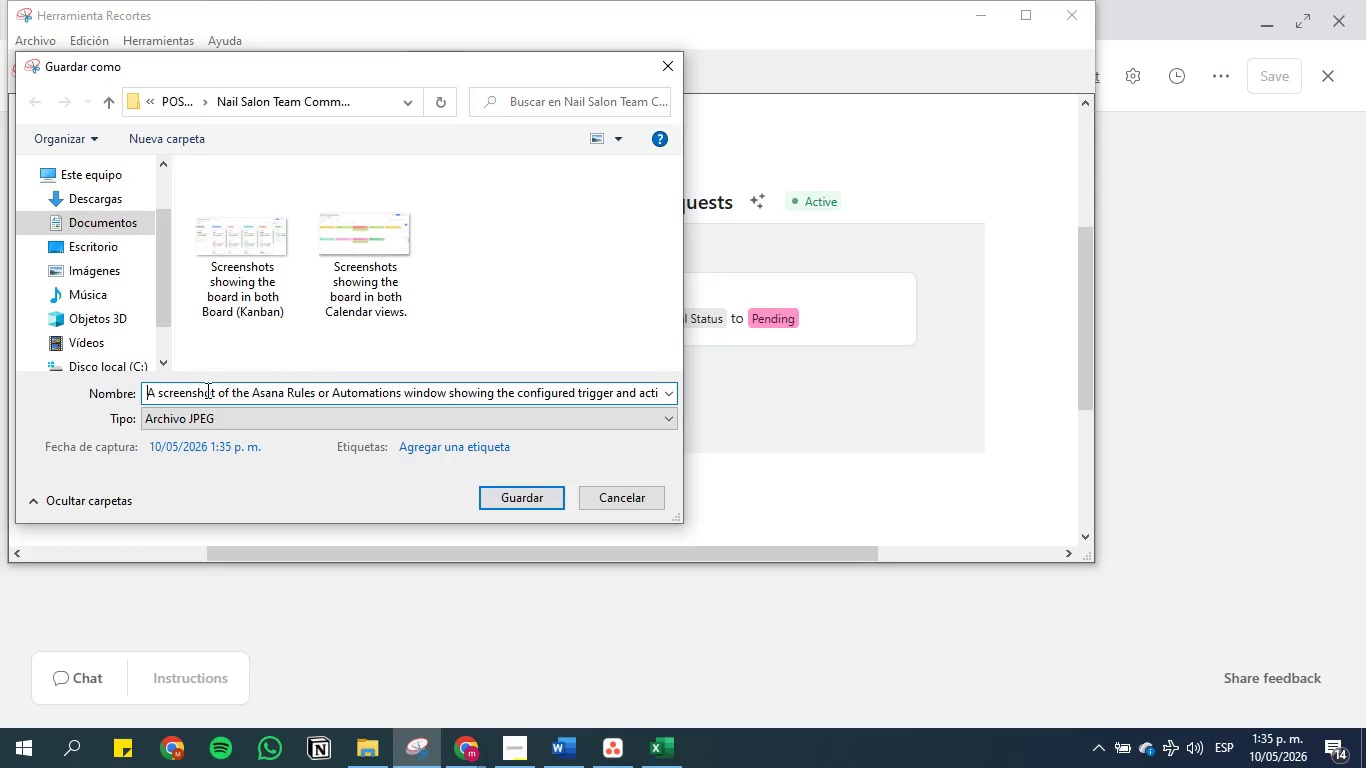 
key(Backspace)
 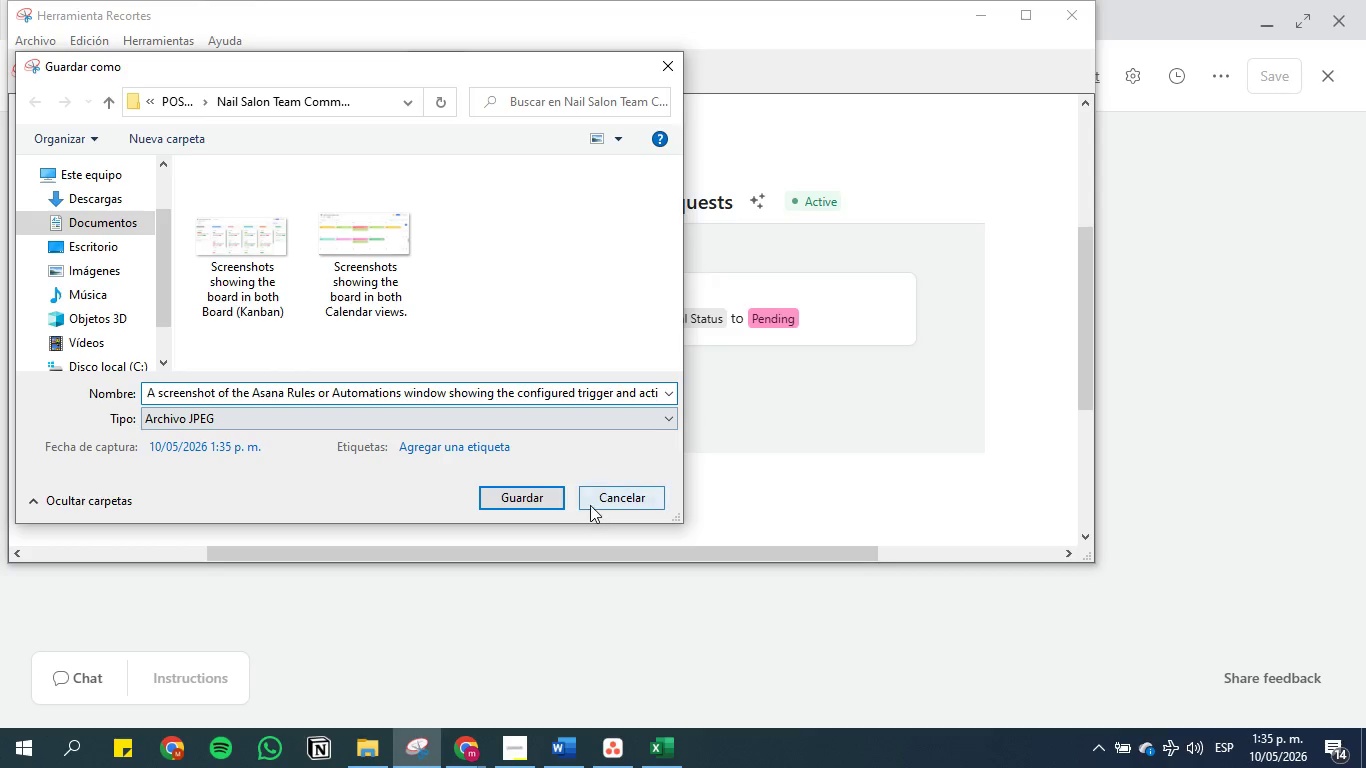 
left_click([535, 486])
 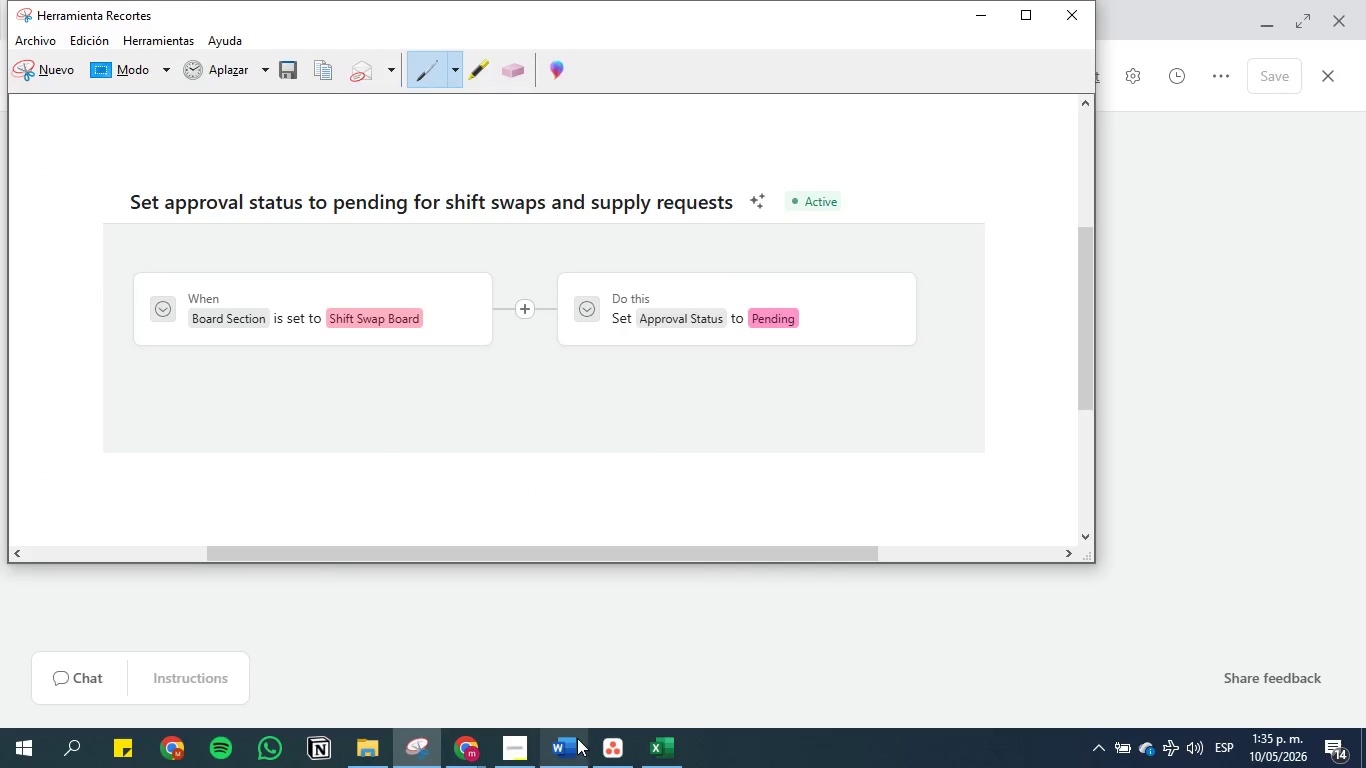 
left_click([575, 742])
 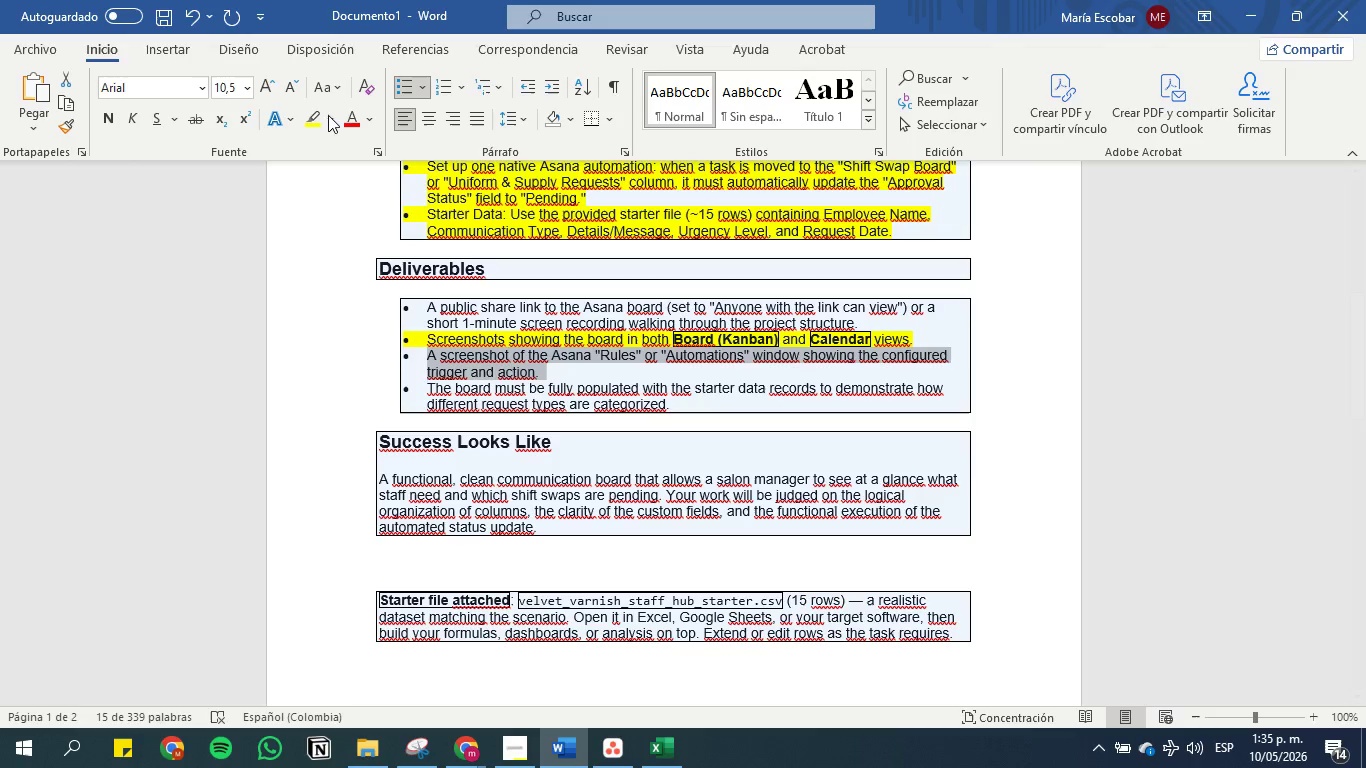 
left_click([307, 112])
 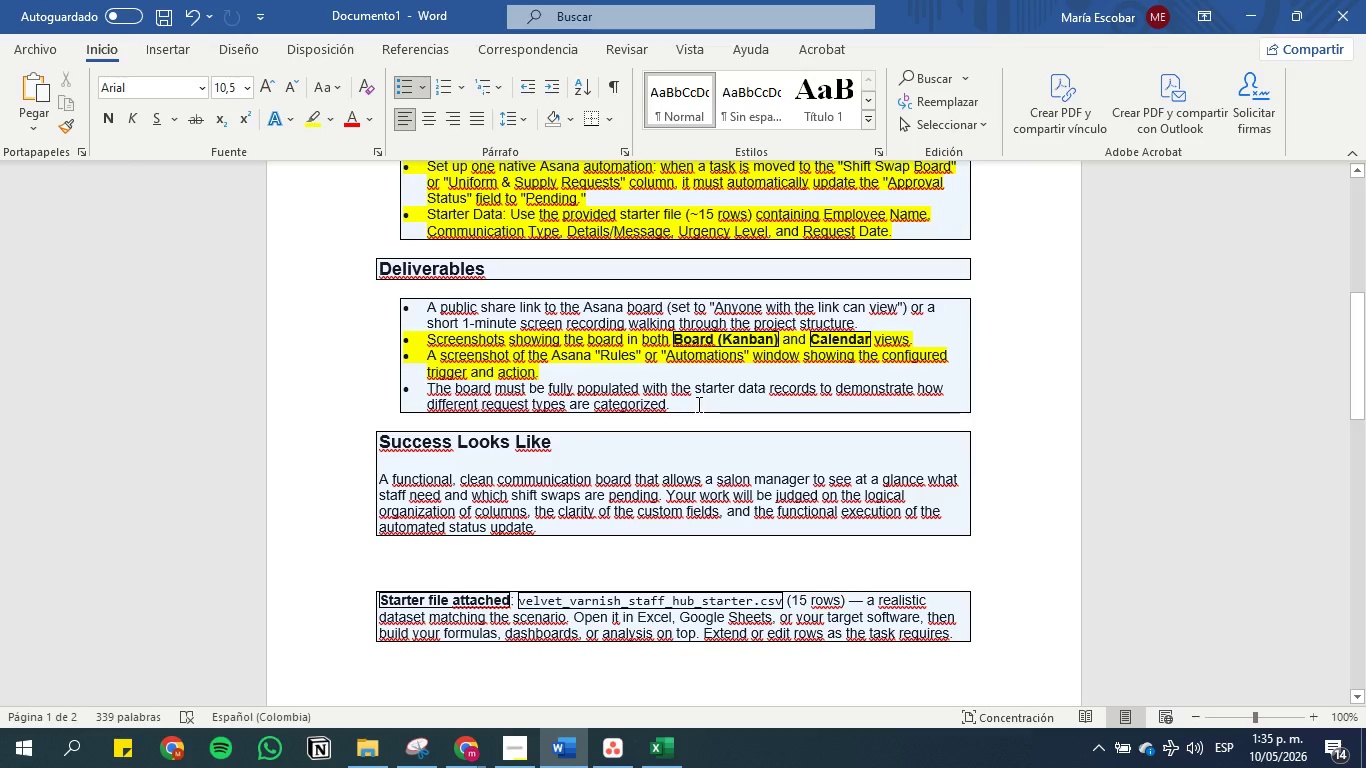 
wait(11.42)
 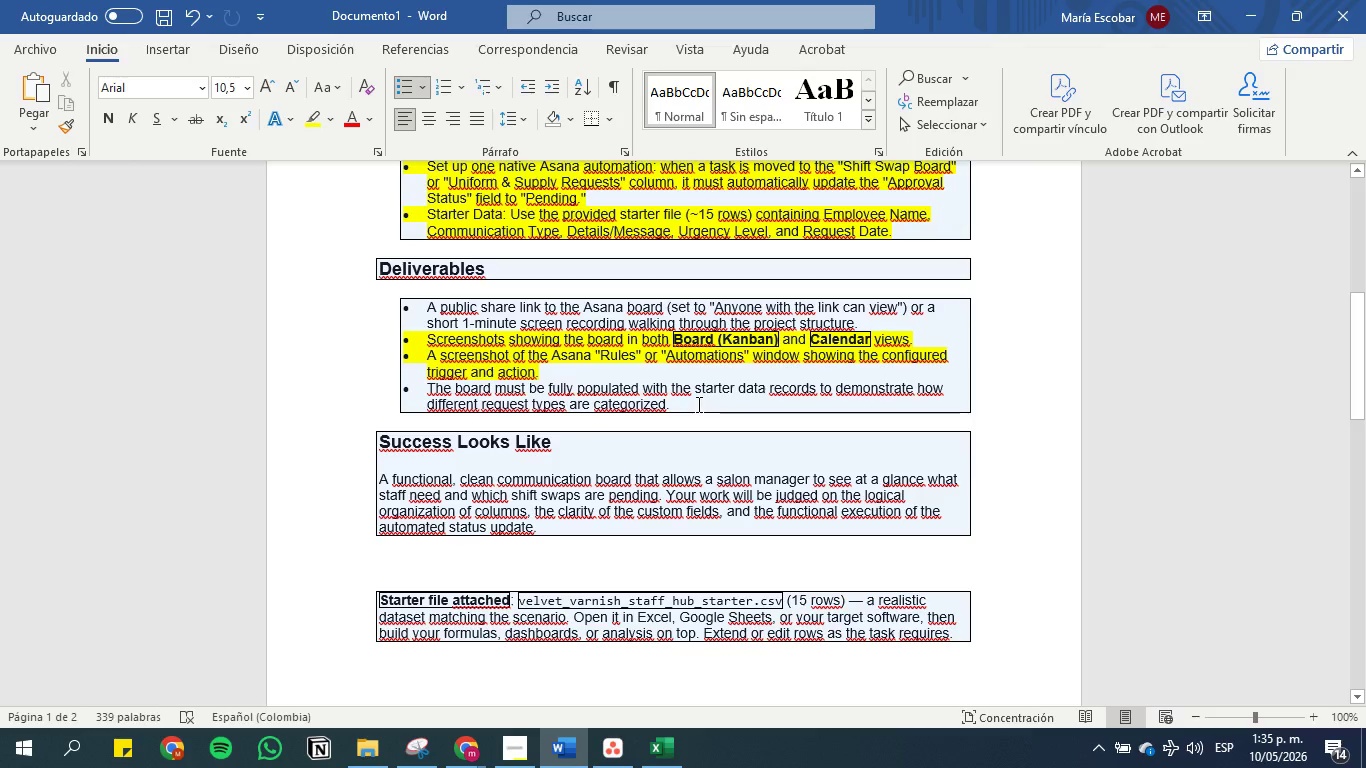 
left_click([664, 757])
 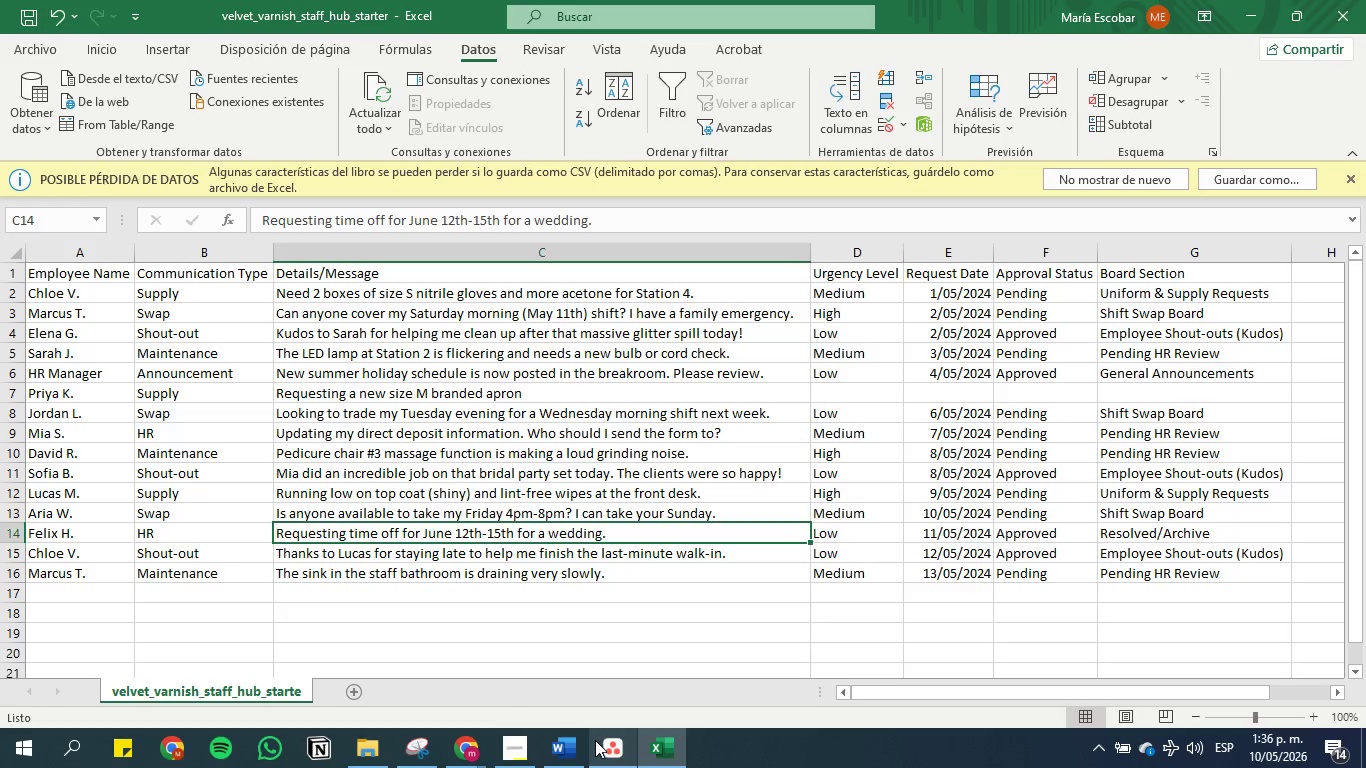 
left_click([606, 746])
 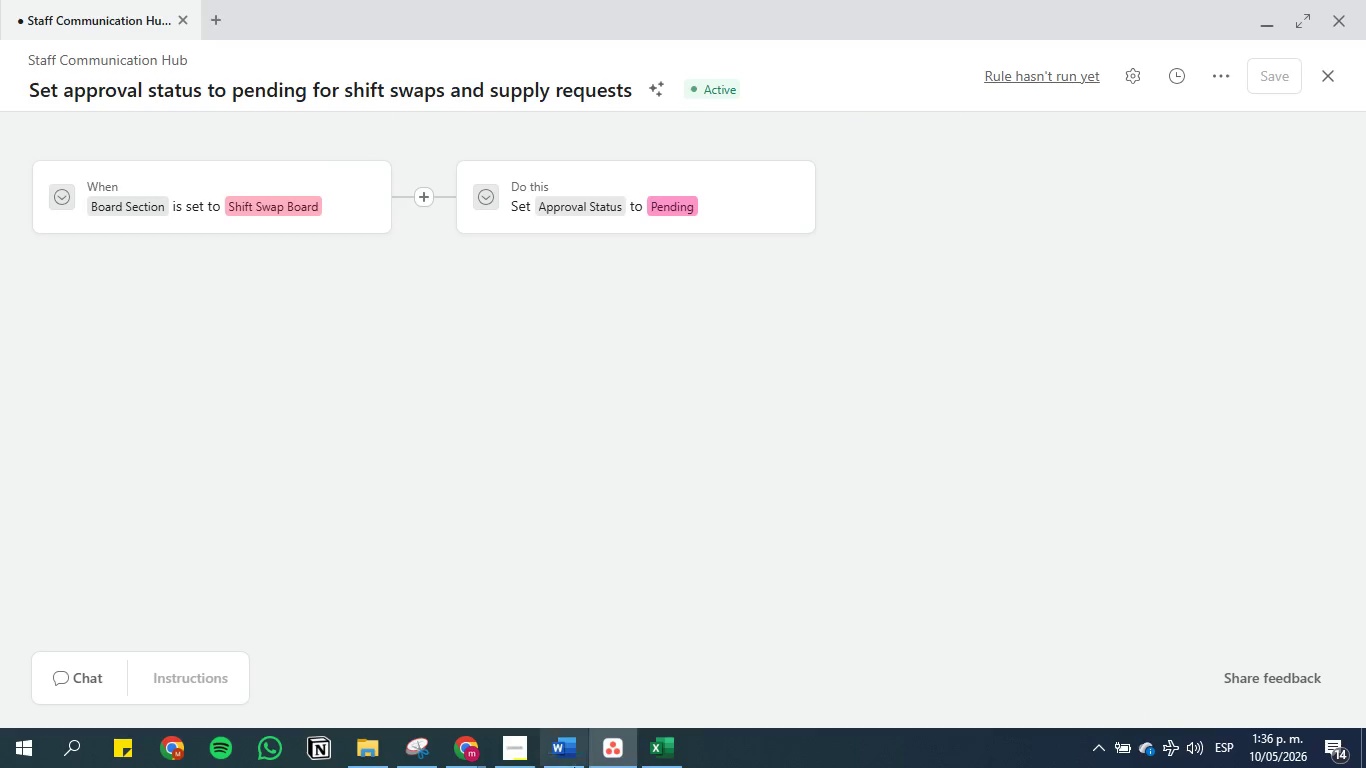 
left_click([567, 743])
 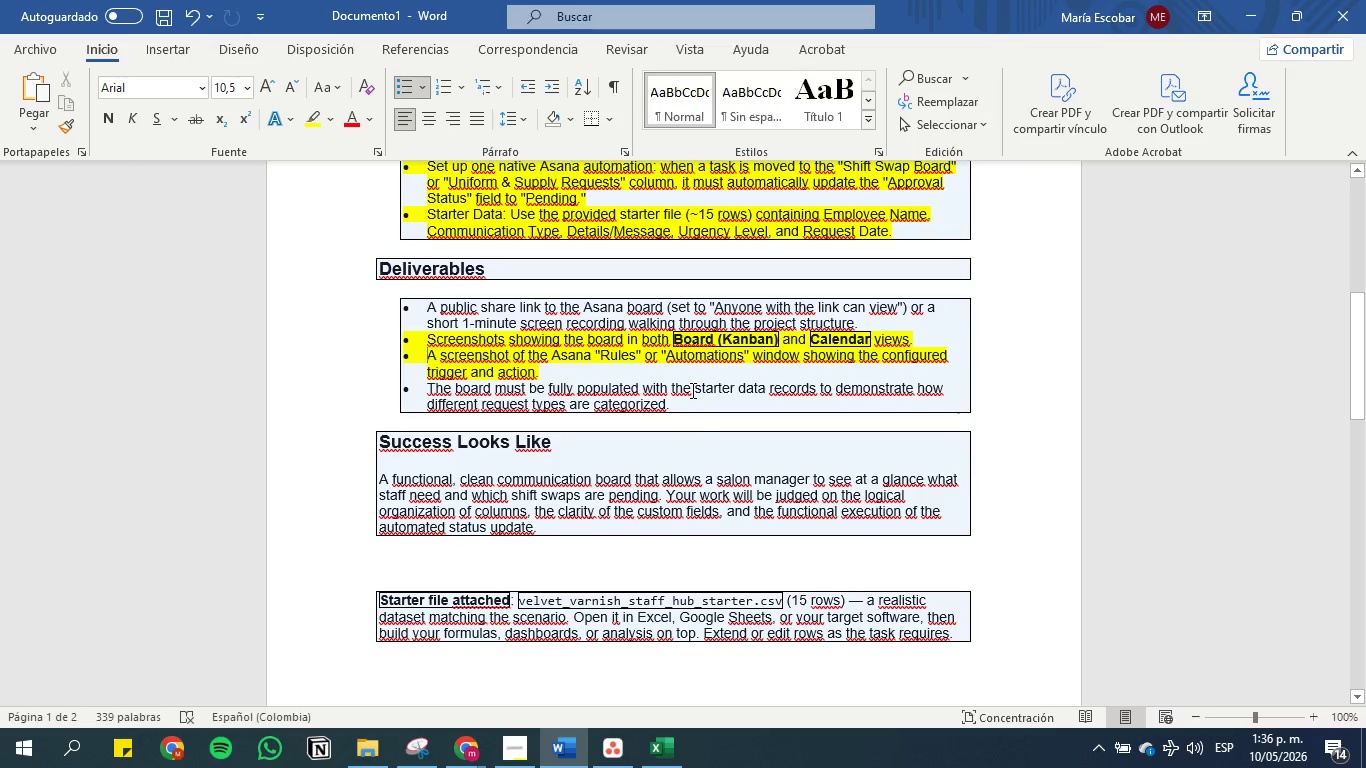 
wait(6.78)
 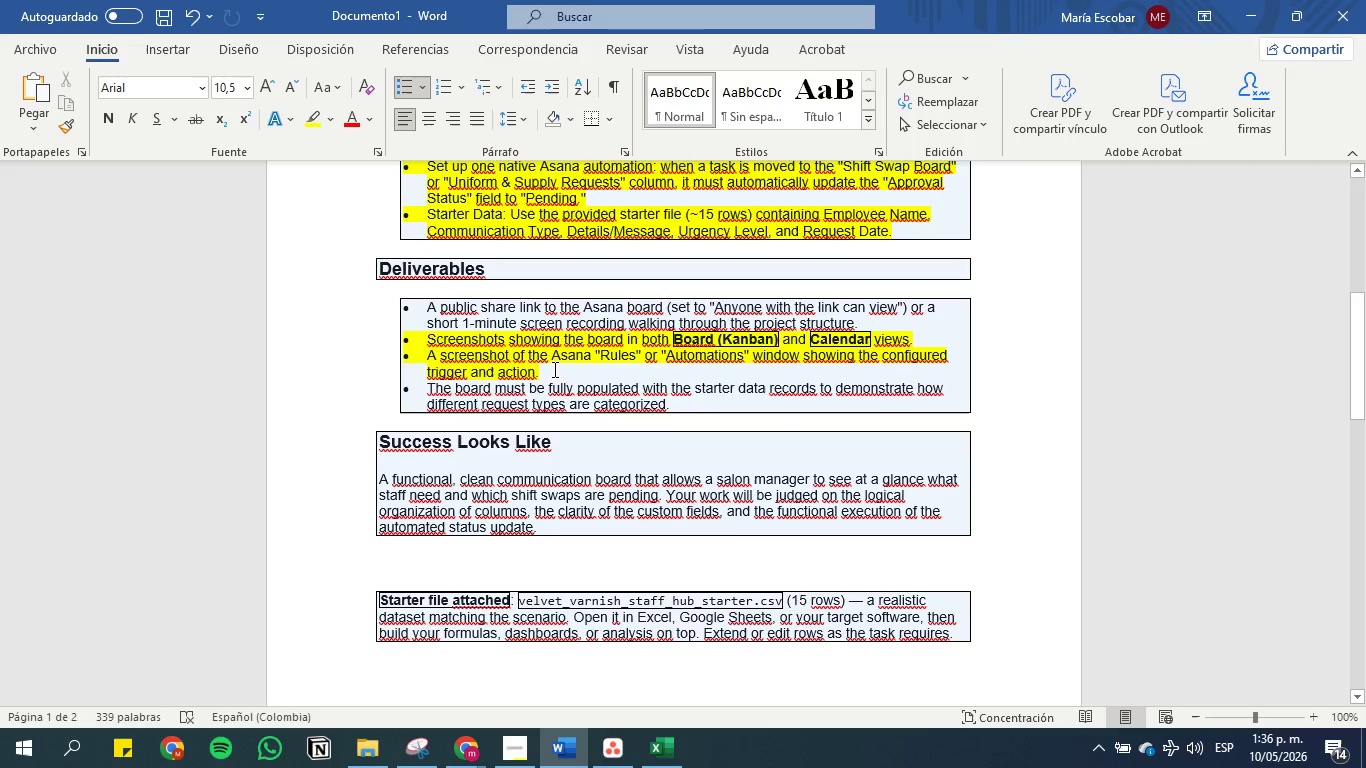 
left_click([617, 751])
 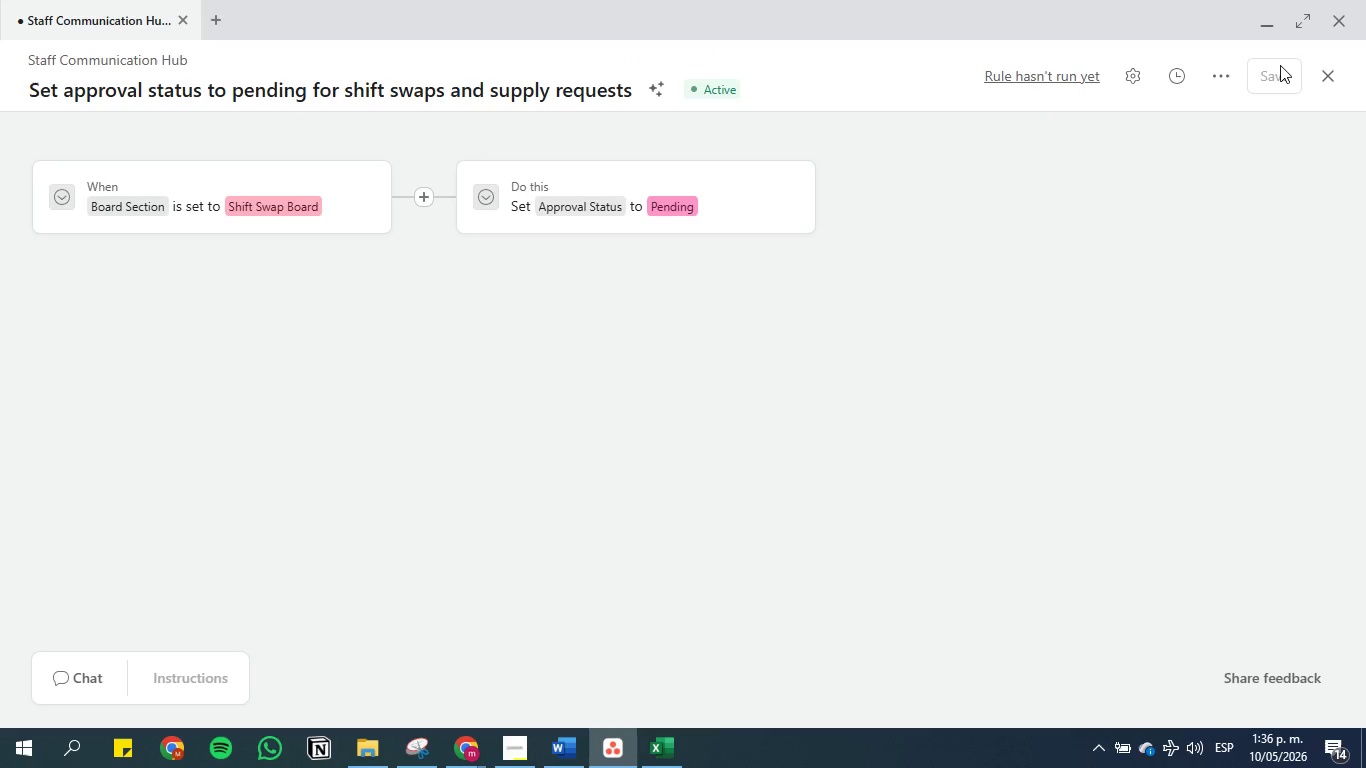 
left_click([1330, 70])
 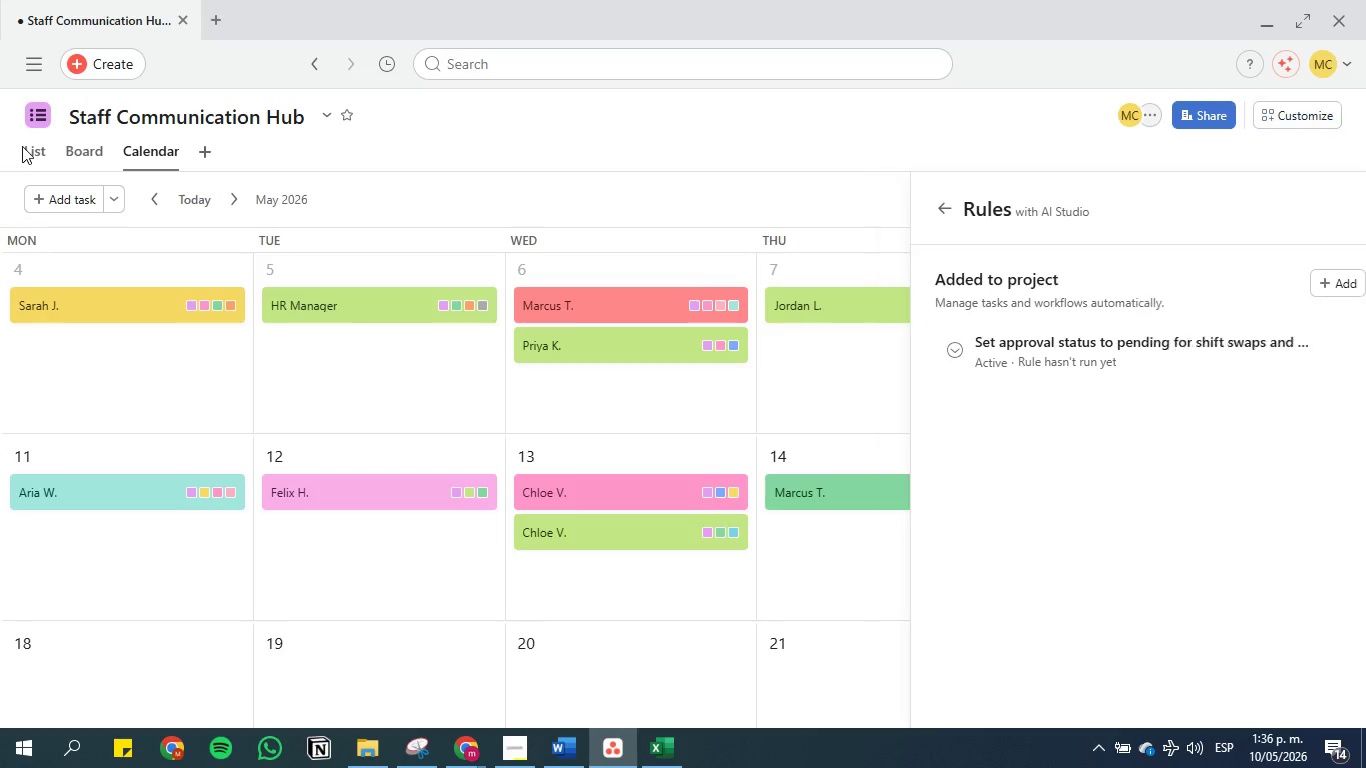 
double_click([36, 150])
 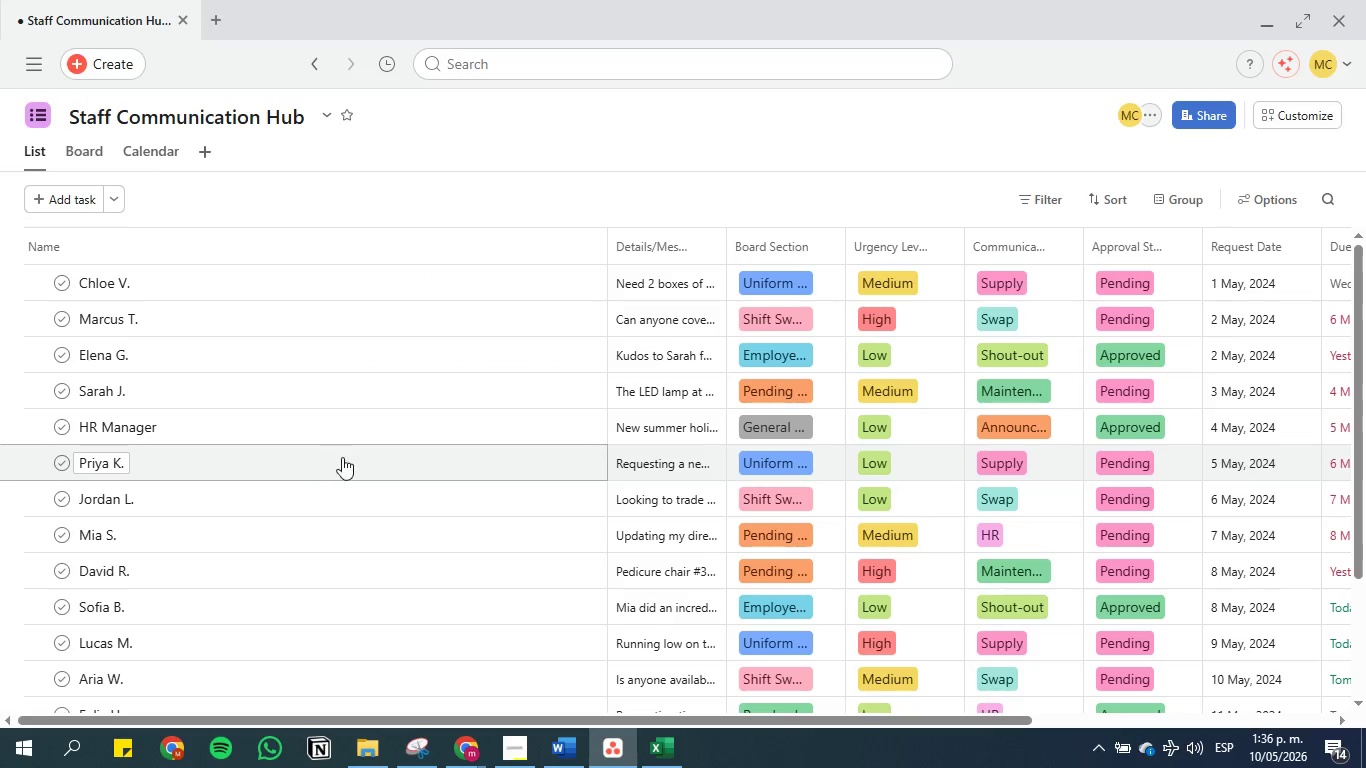 
scroll: coordinate [452, 453], scroll_direction: down, amount: 1.0
 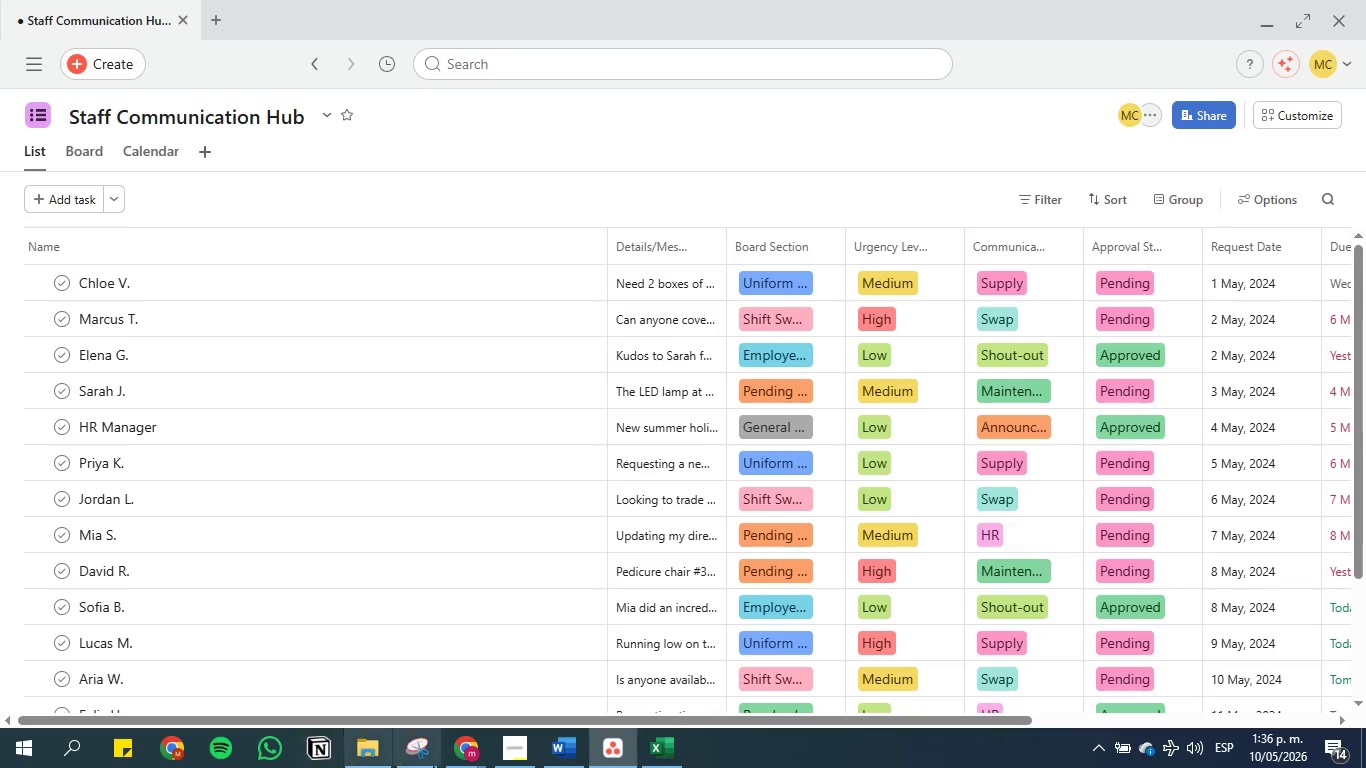 
left_click([436, 757])
 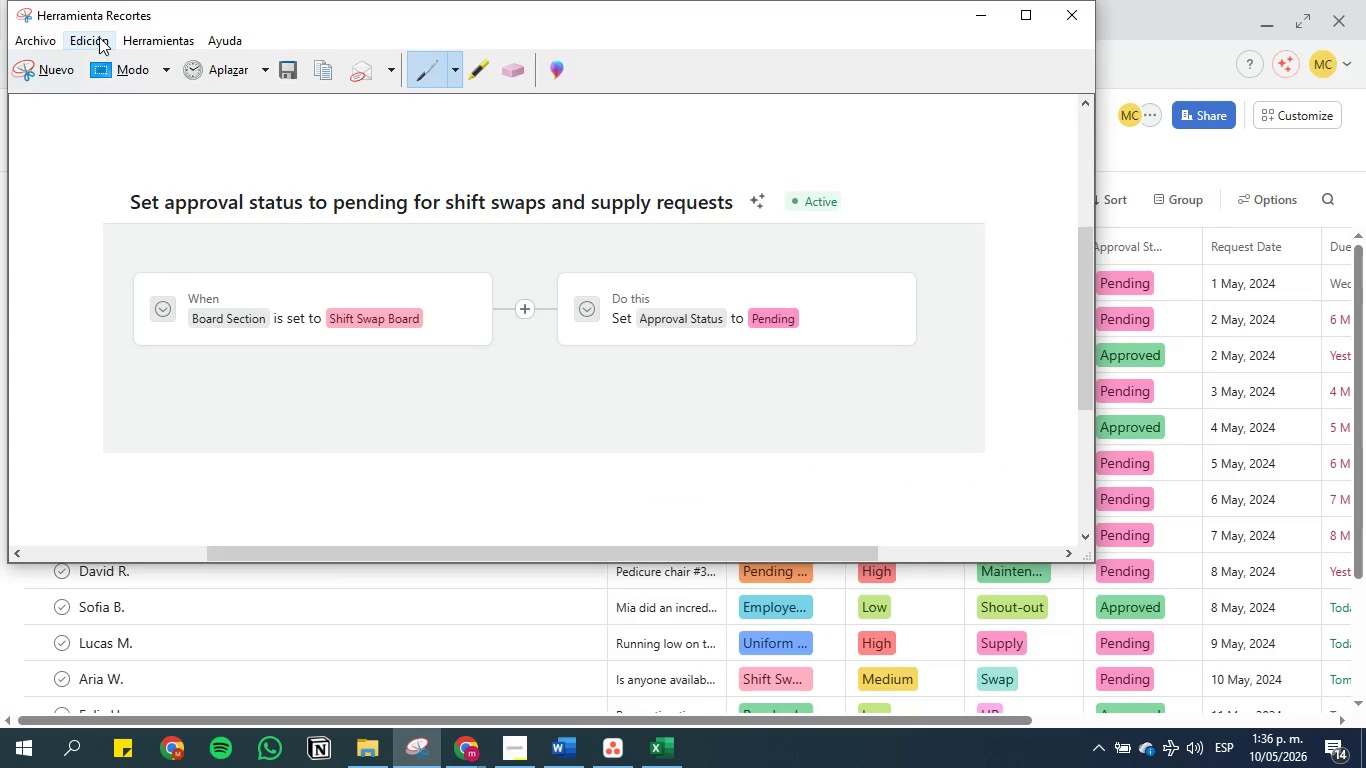 
left_click([54, 70])
 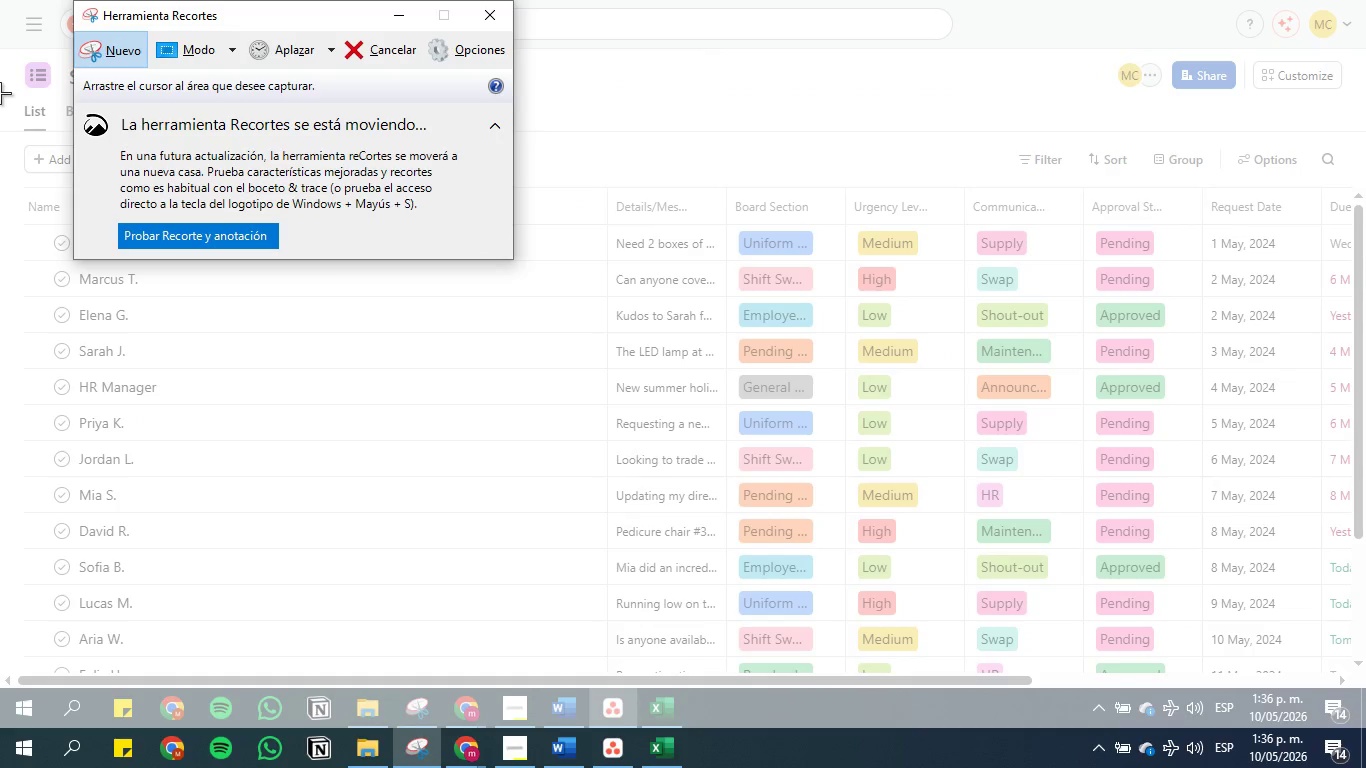 
left_click_drag(start_coordinate=[0, 87], to_coordinate=[1355, 676])
 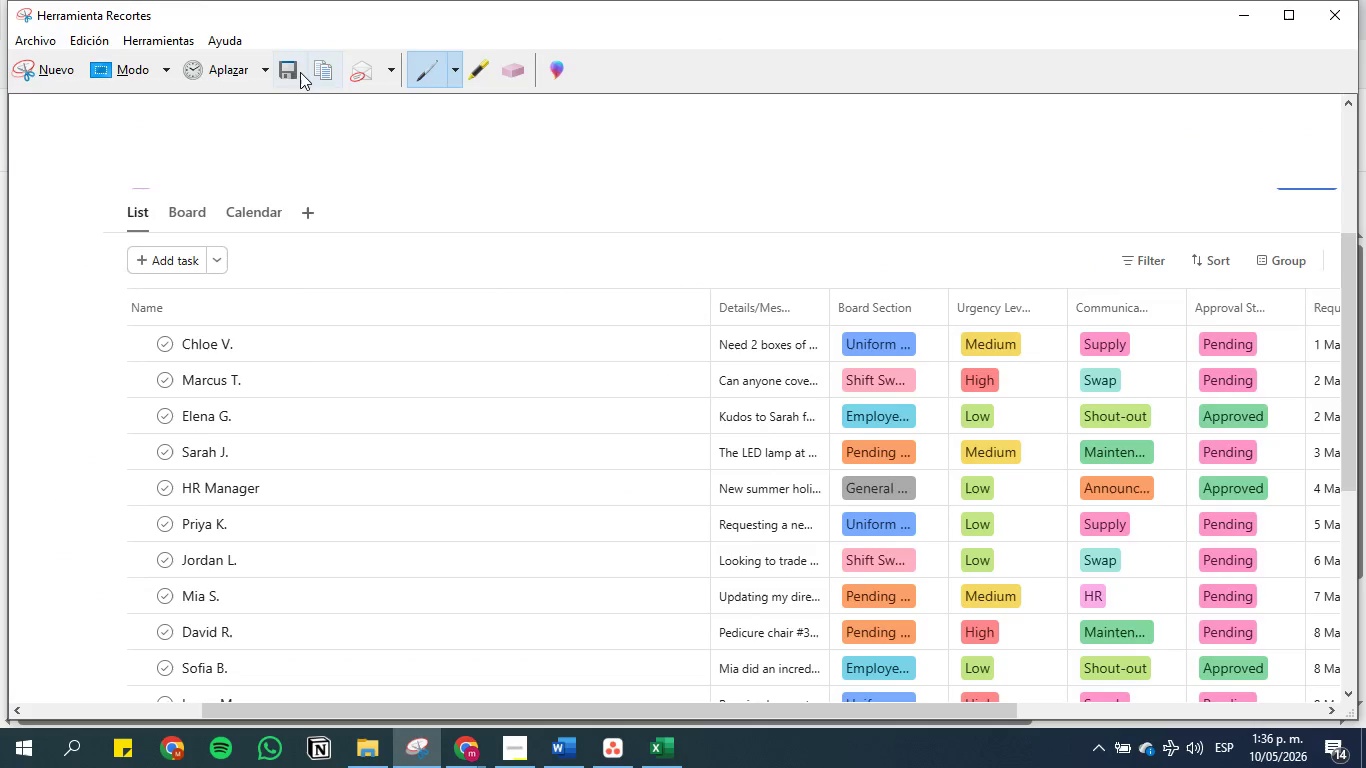 
left_click([291, 72])
 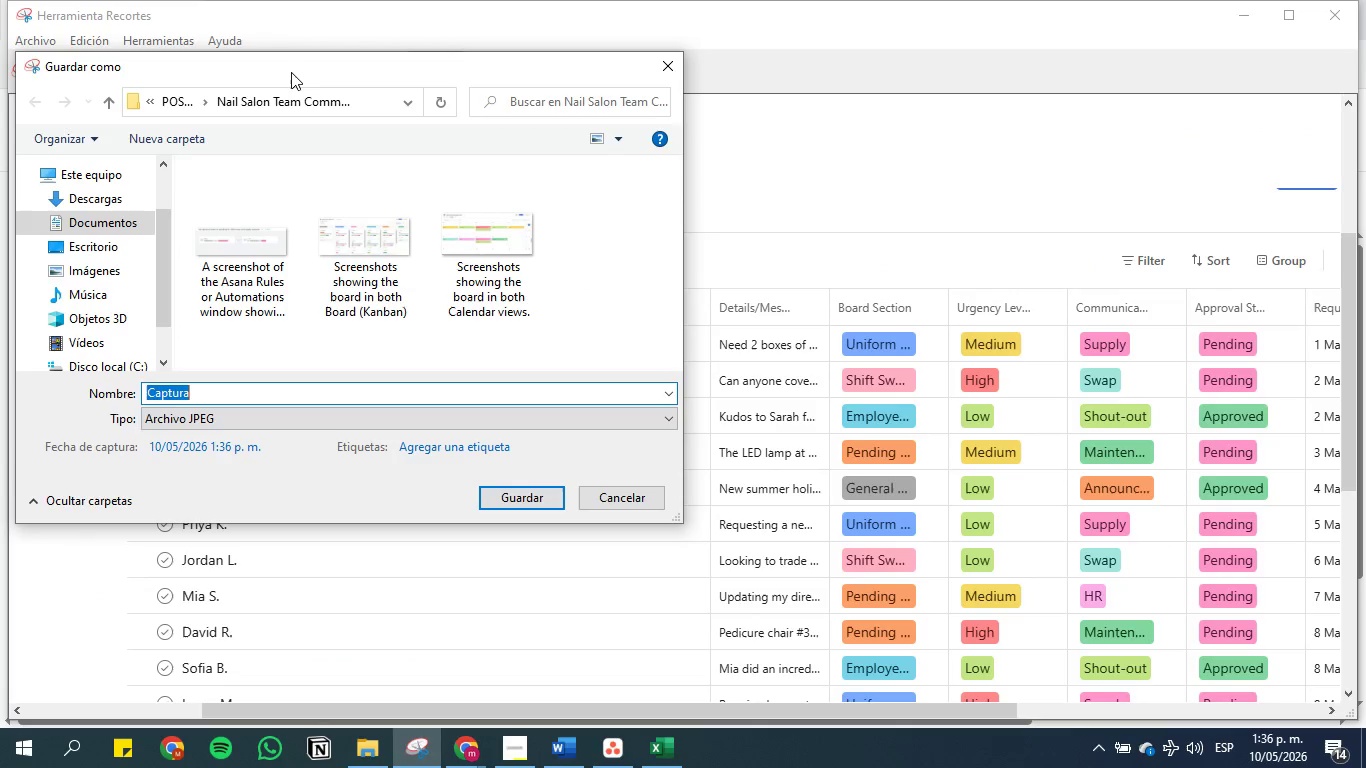 
key(Backspace)
 